 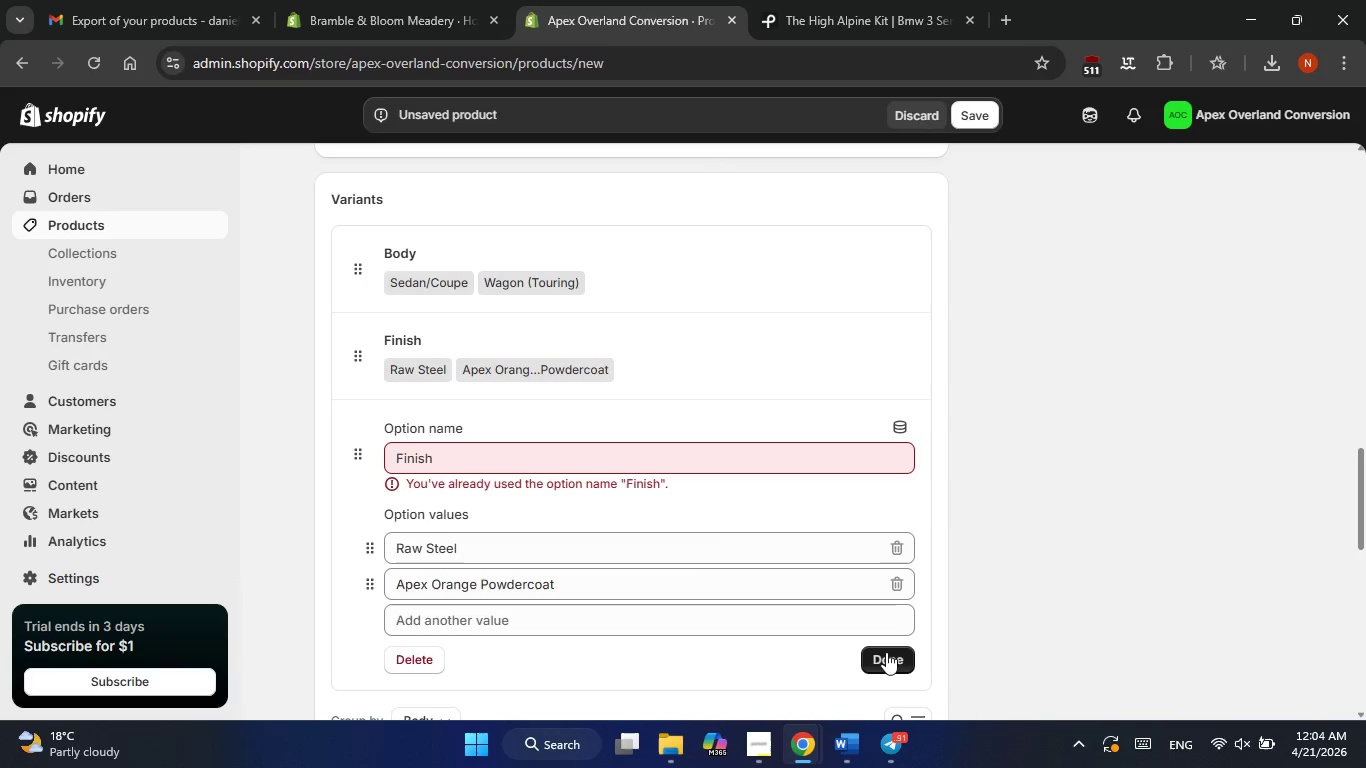 
left_click([852, 731])
 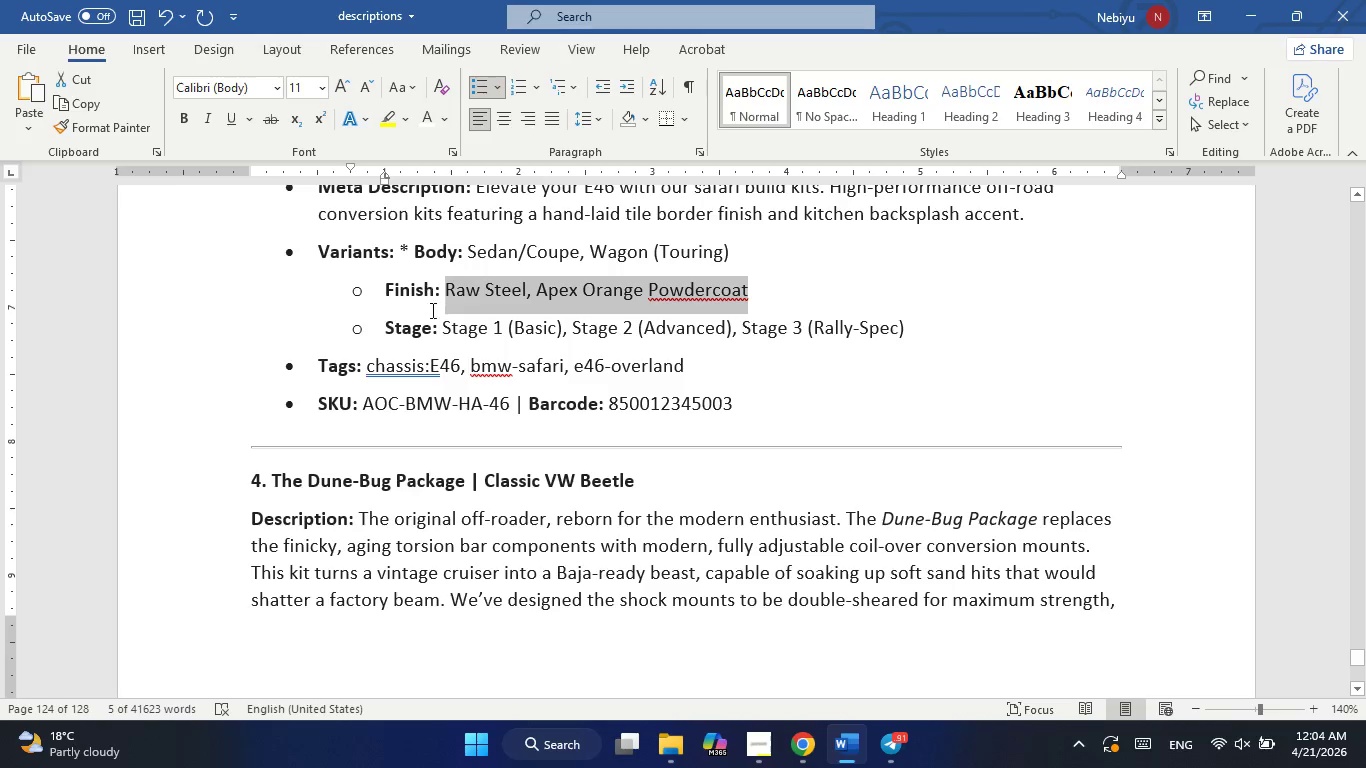 
wait(5.48)
 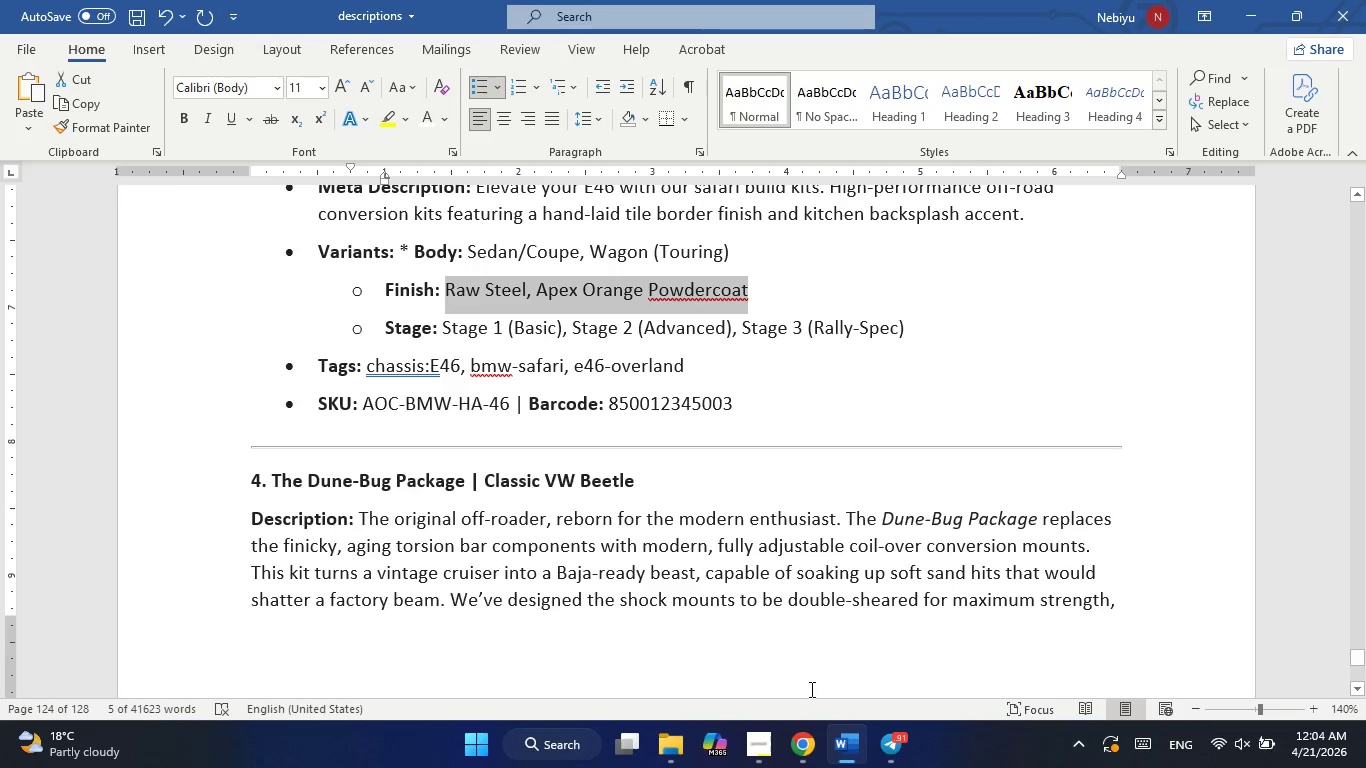 
left_click_drag(start_coordinate=[443, 328], to_coordinate=[1026, 332])
 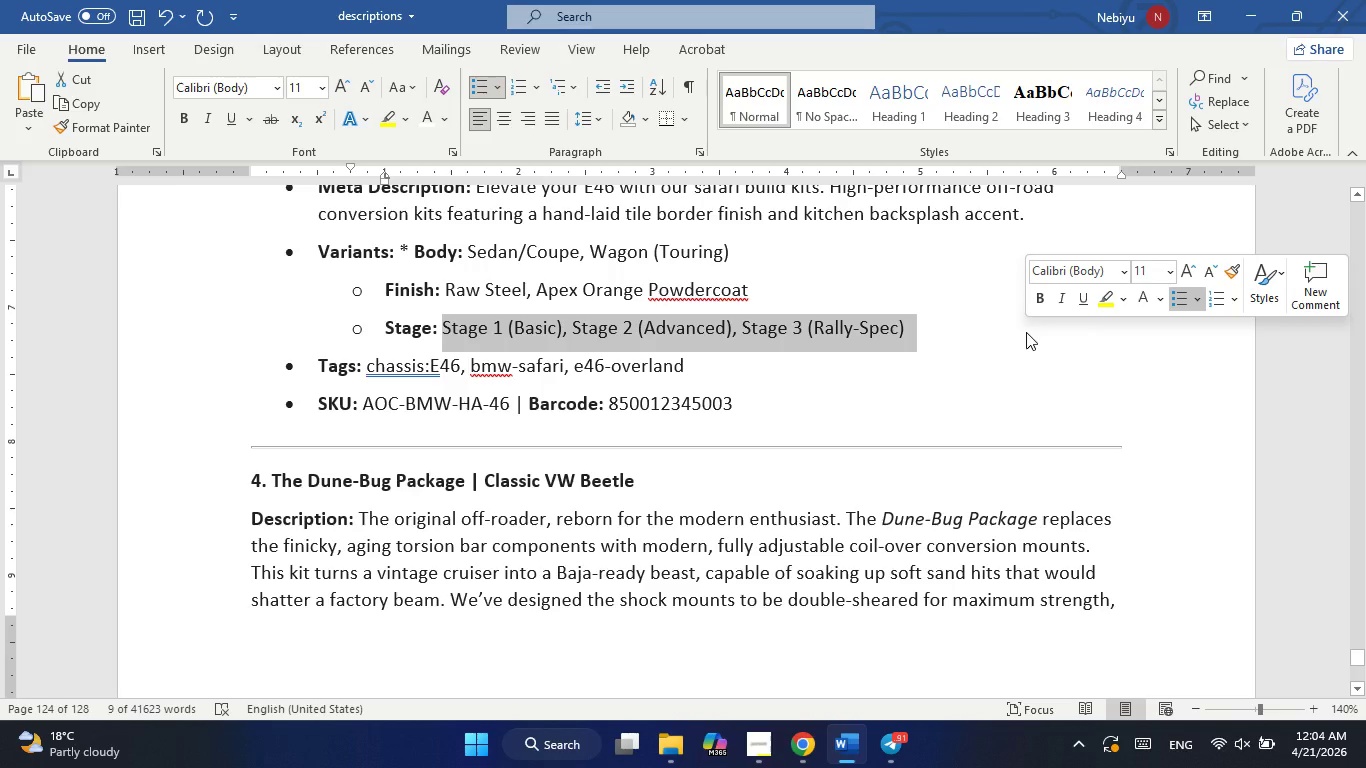 
key(Control+C)
 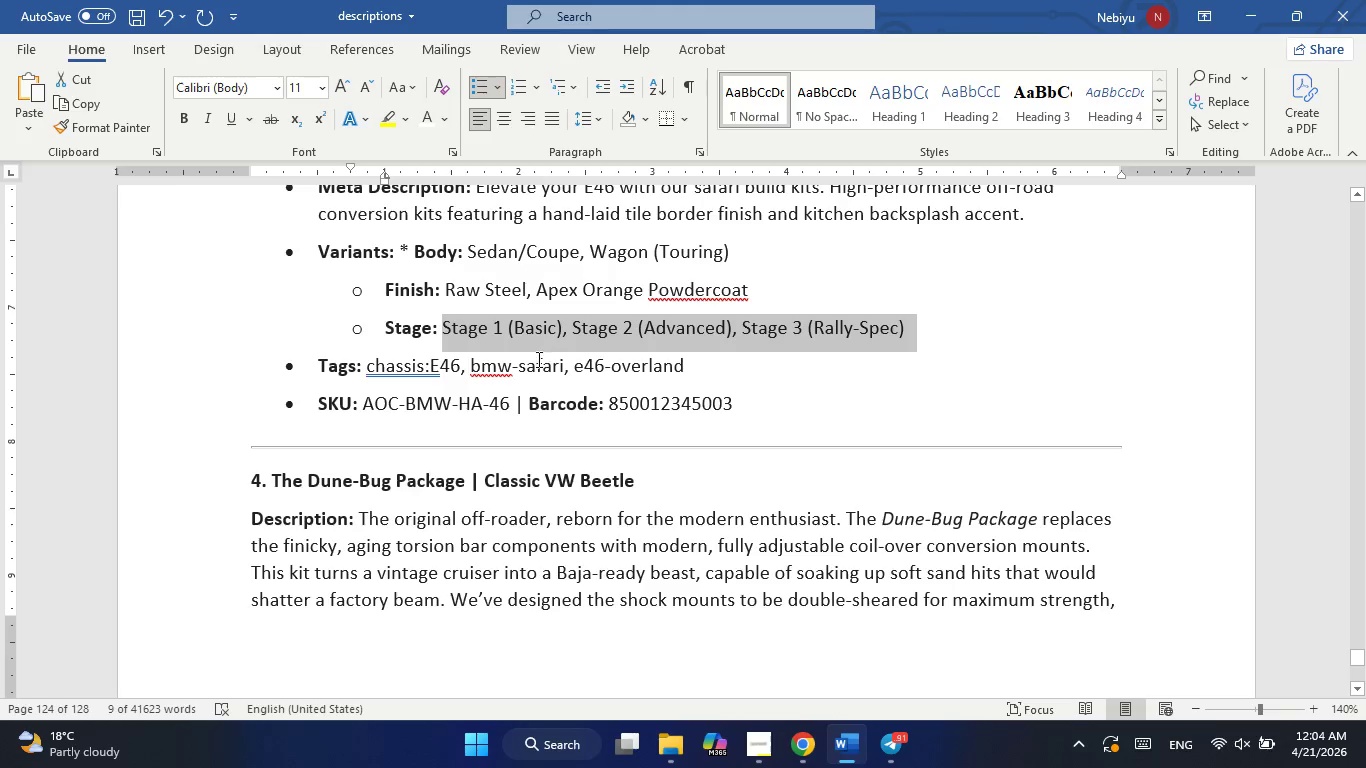 
scroll: coordinate [624, 581], scroll_direction: down, amount: 2.0
 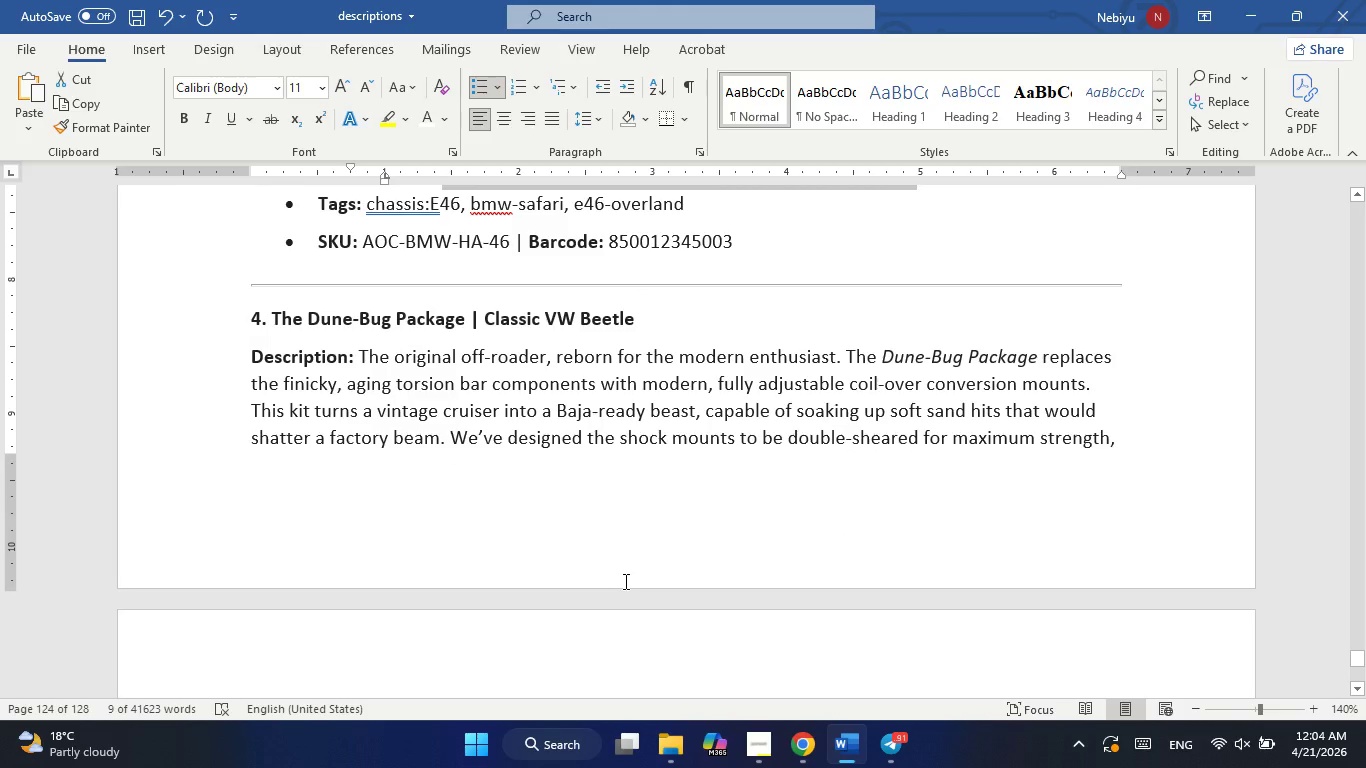 
key(Alt+Tab)
 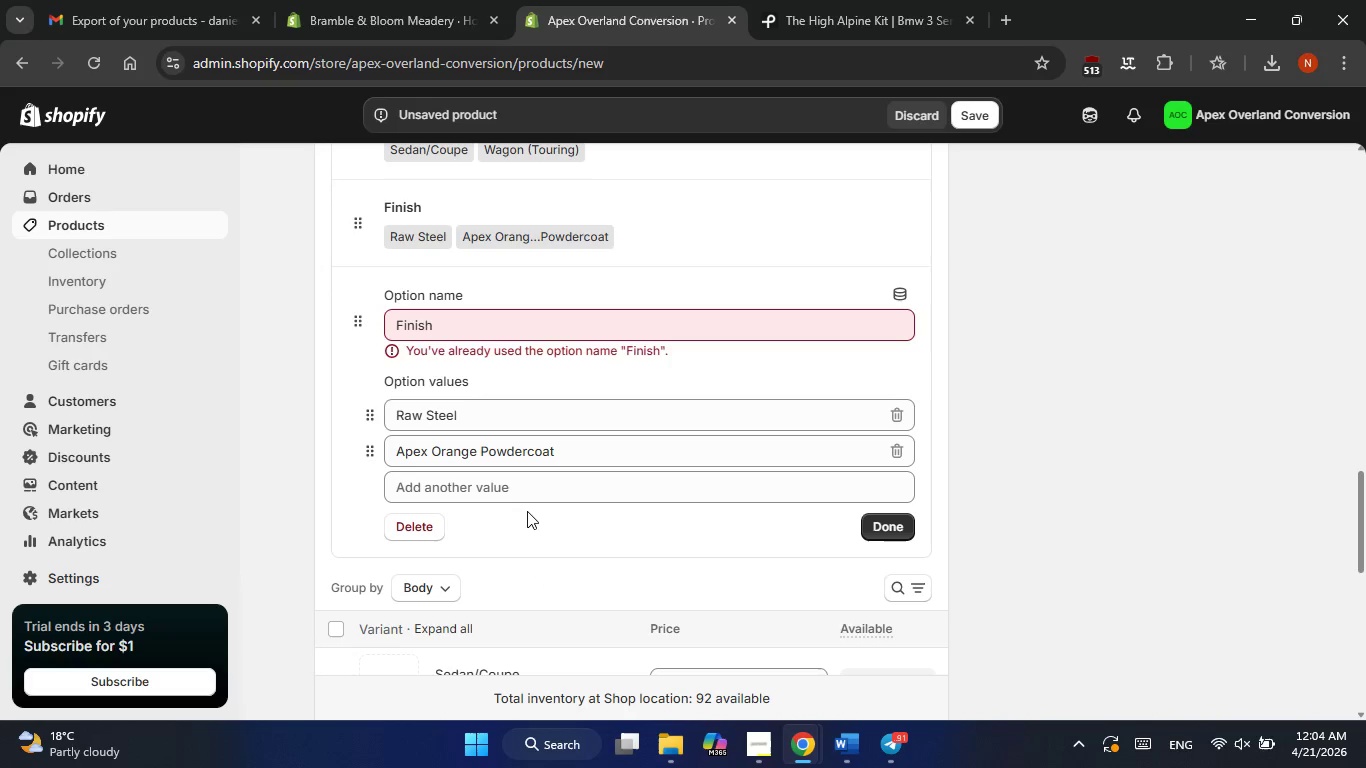 
wait(12.28)
 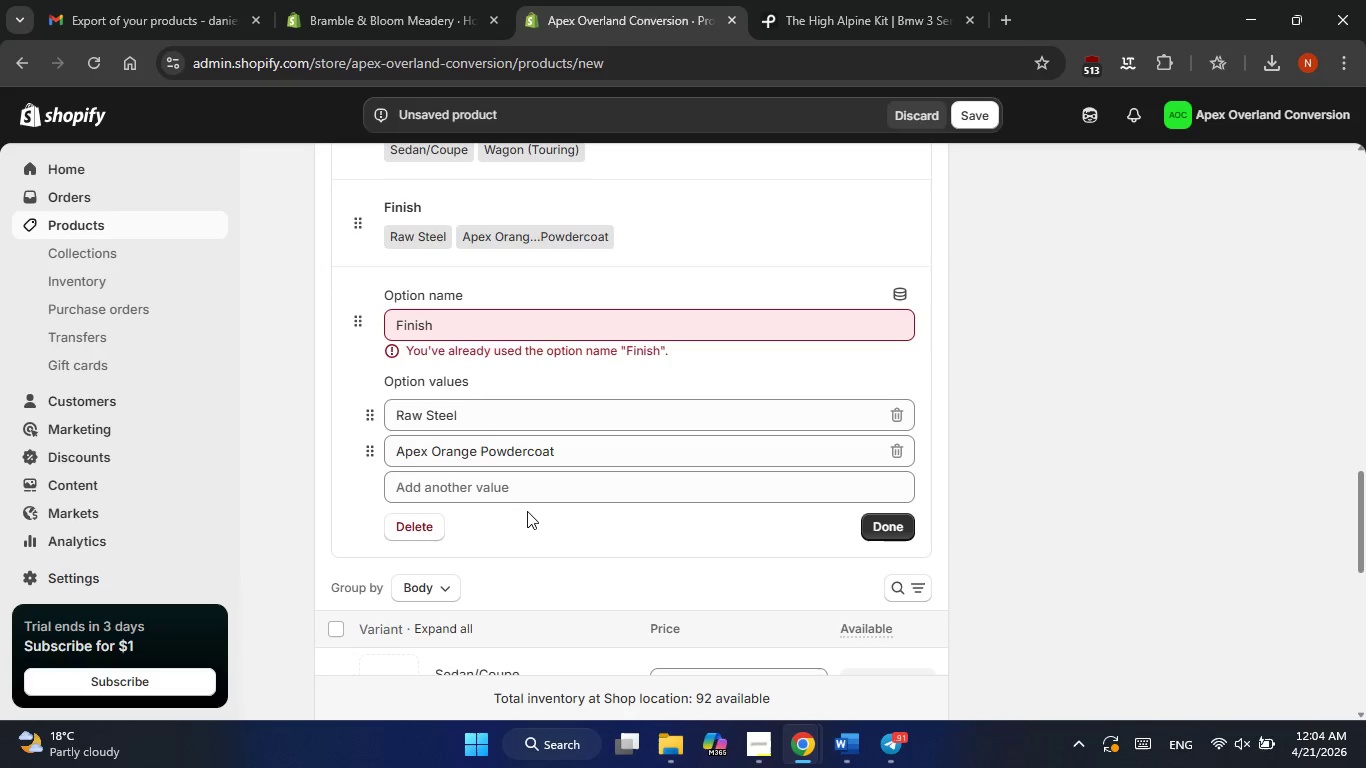 
hold_key(key=AltLeft, duration=0.31)
 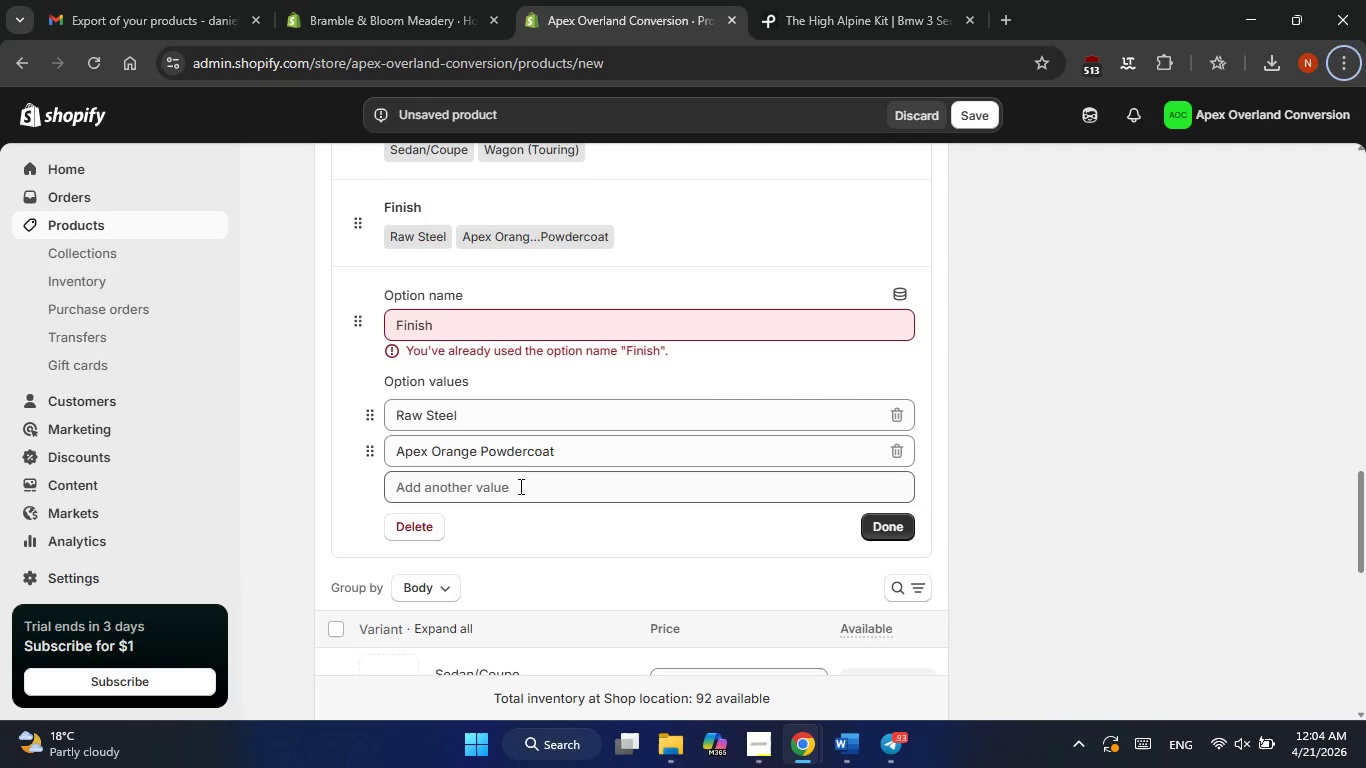 
left_click([519, 486])
 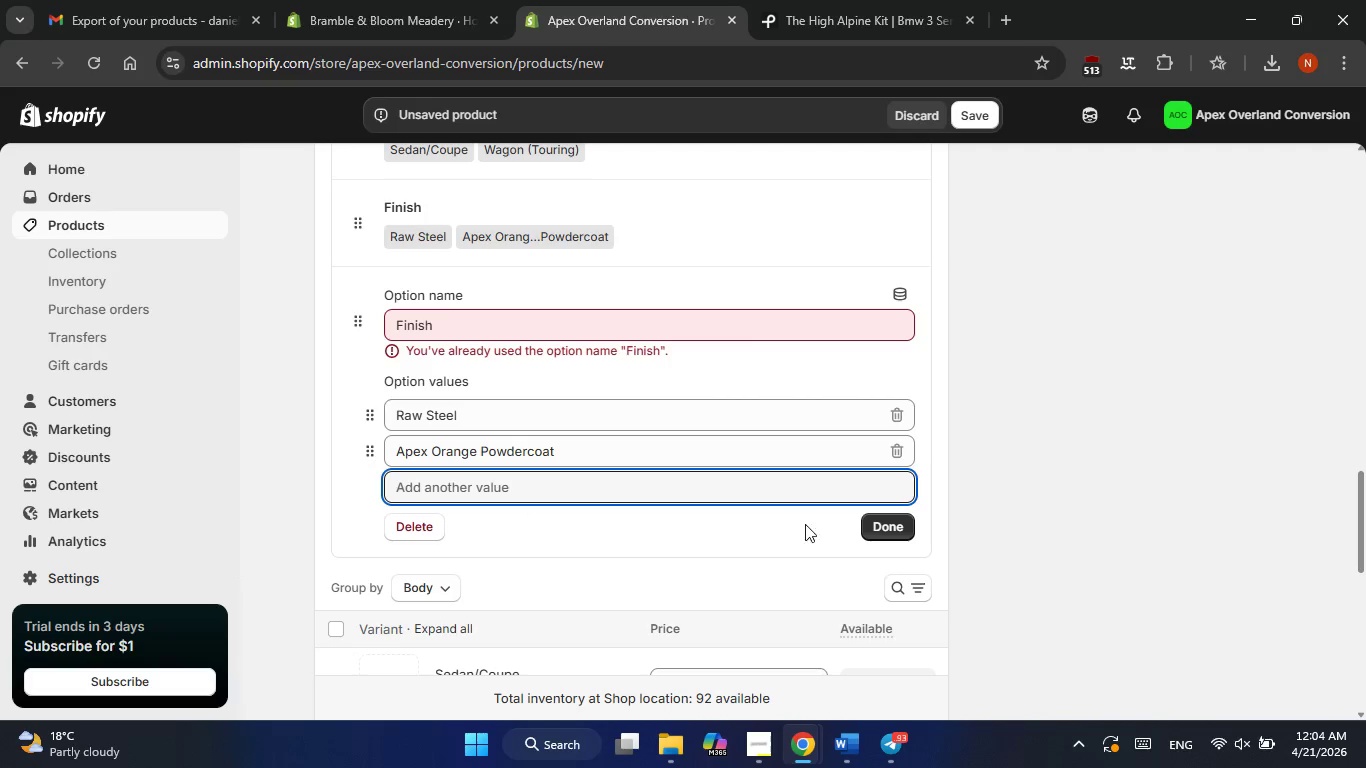 
left_click([874, 537])
 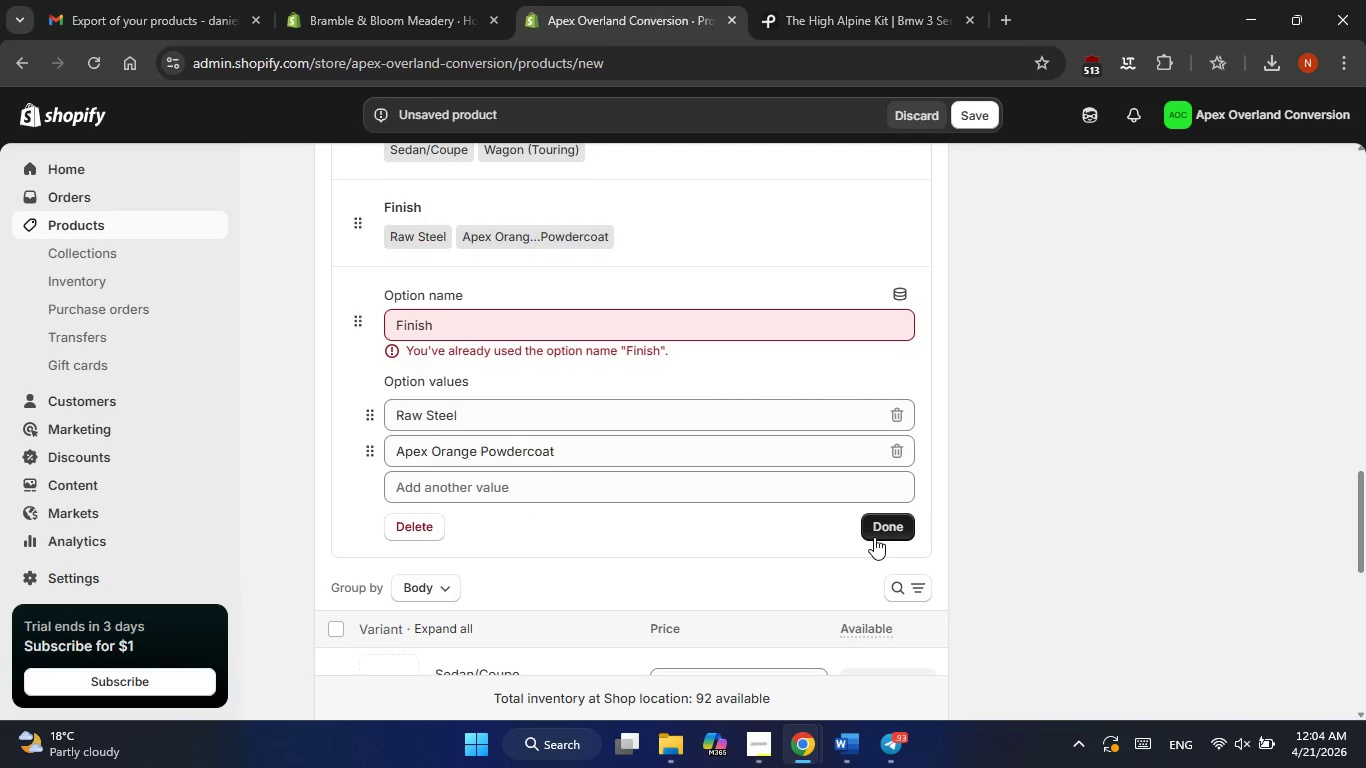 
left_click([874, 537])
 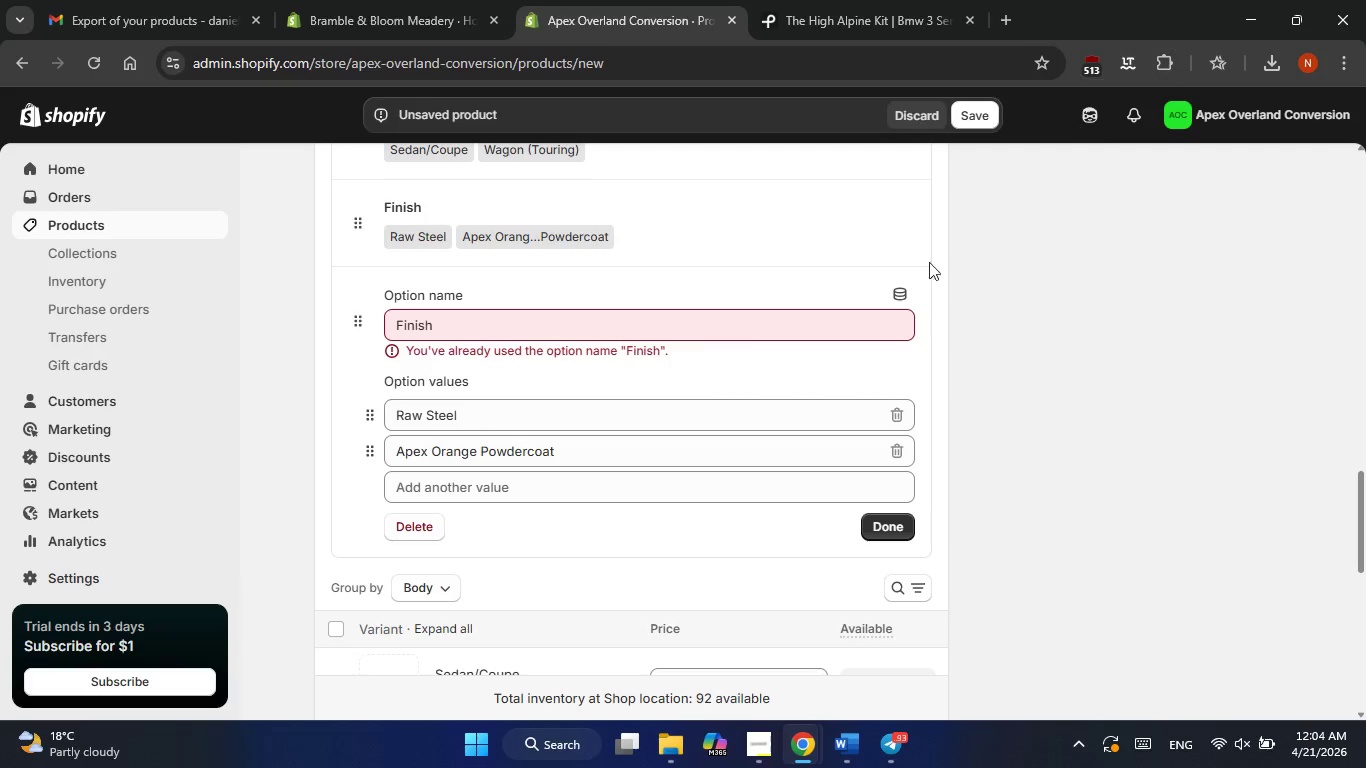 
left_click([883, 529])
 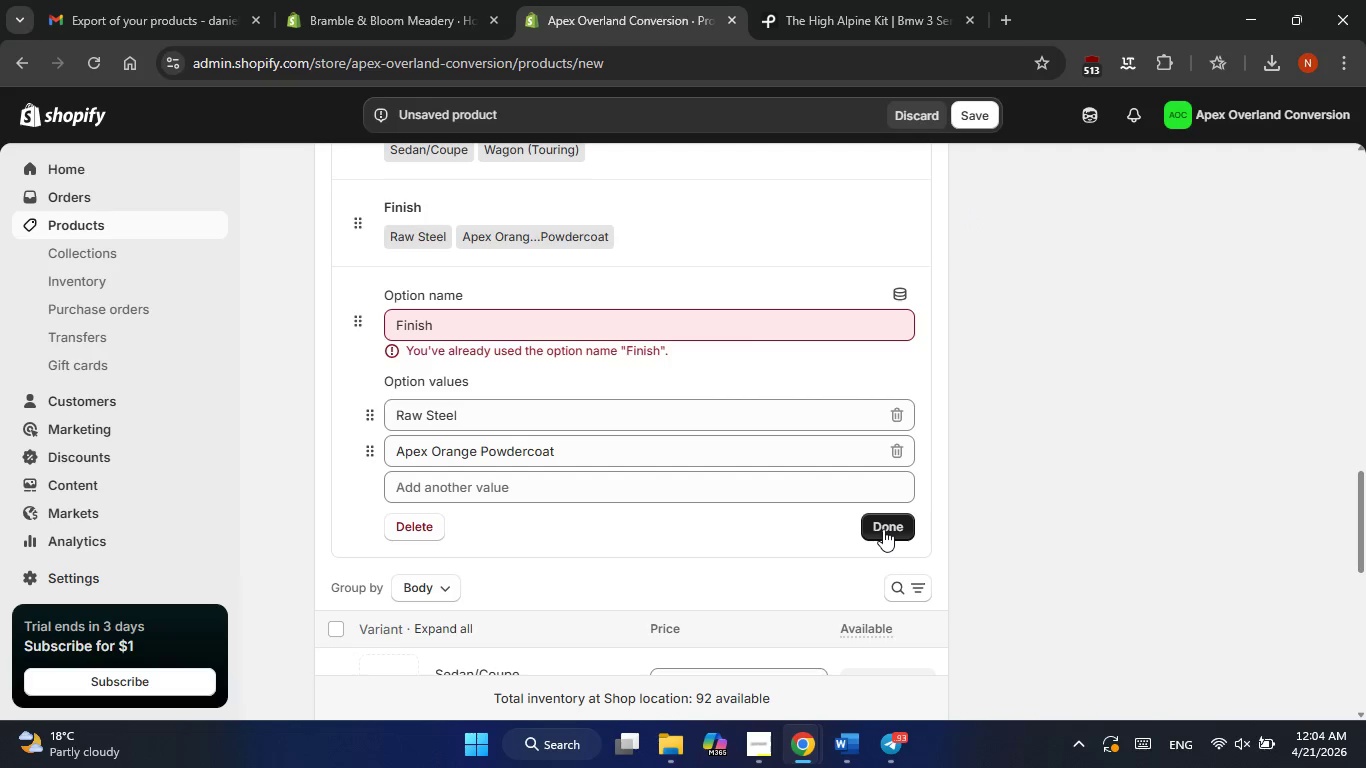 
left_click([883, 529])
 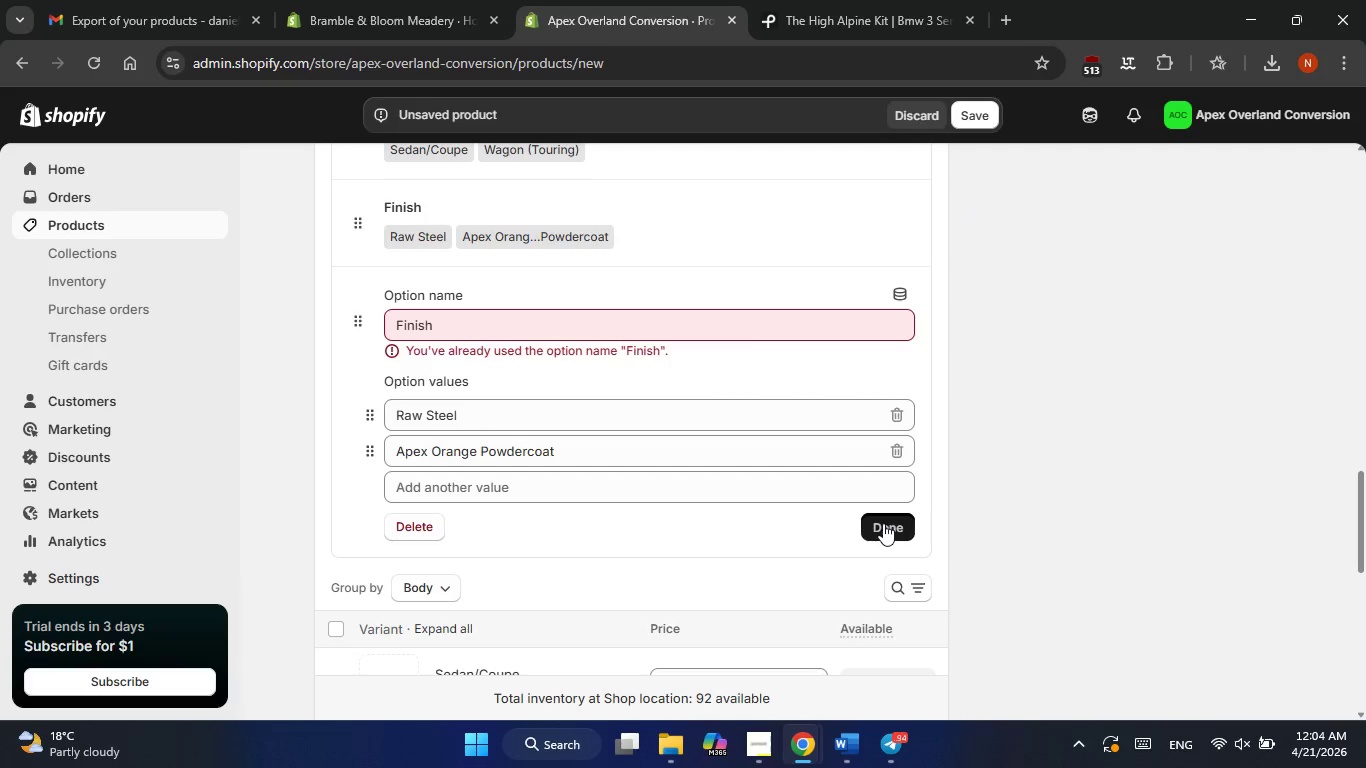 
triple_click([883, 523])
 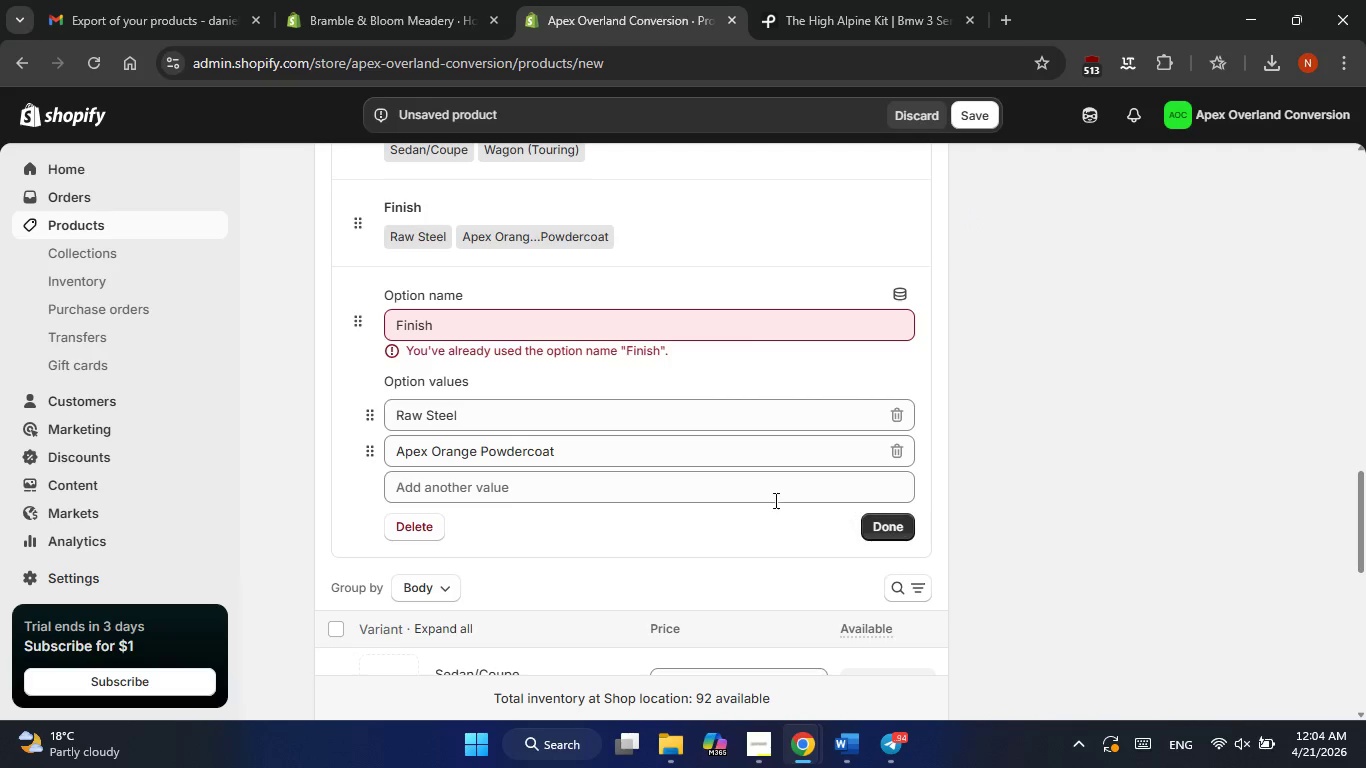 
scroll: coordinate [748, 493], scroll_direction: none, amount: 0.0
 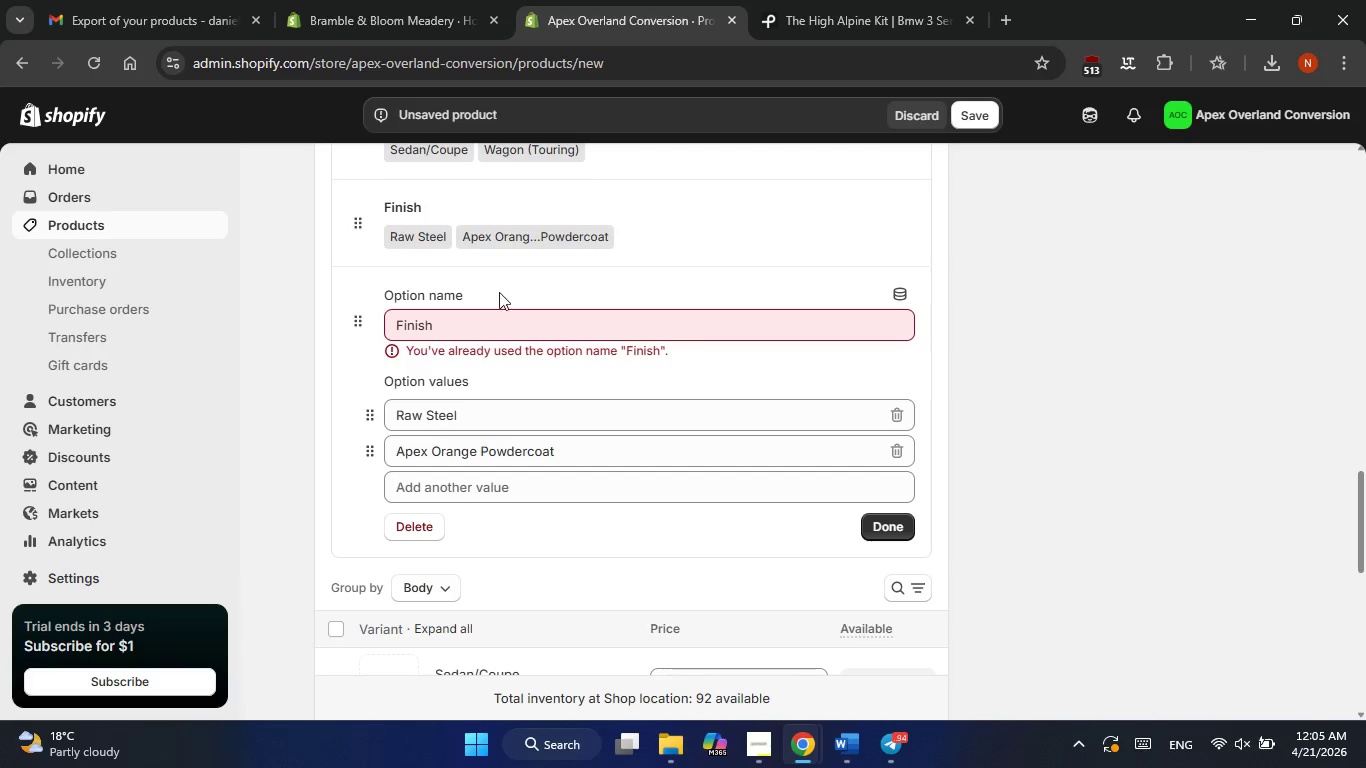 
left_click([458, 331])
 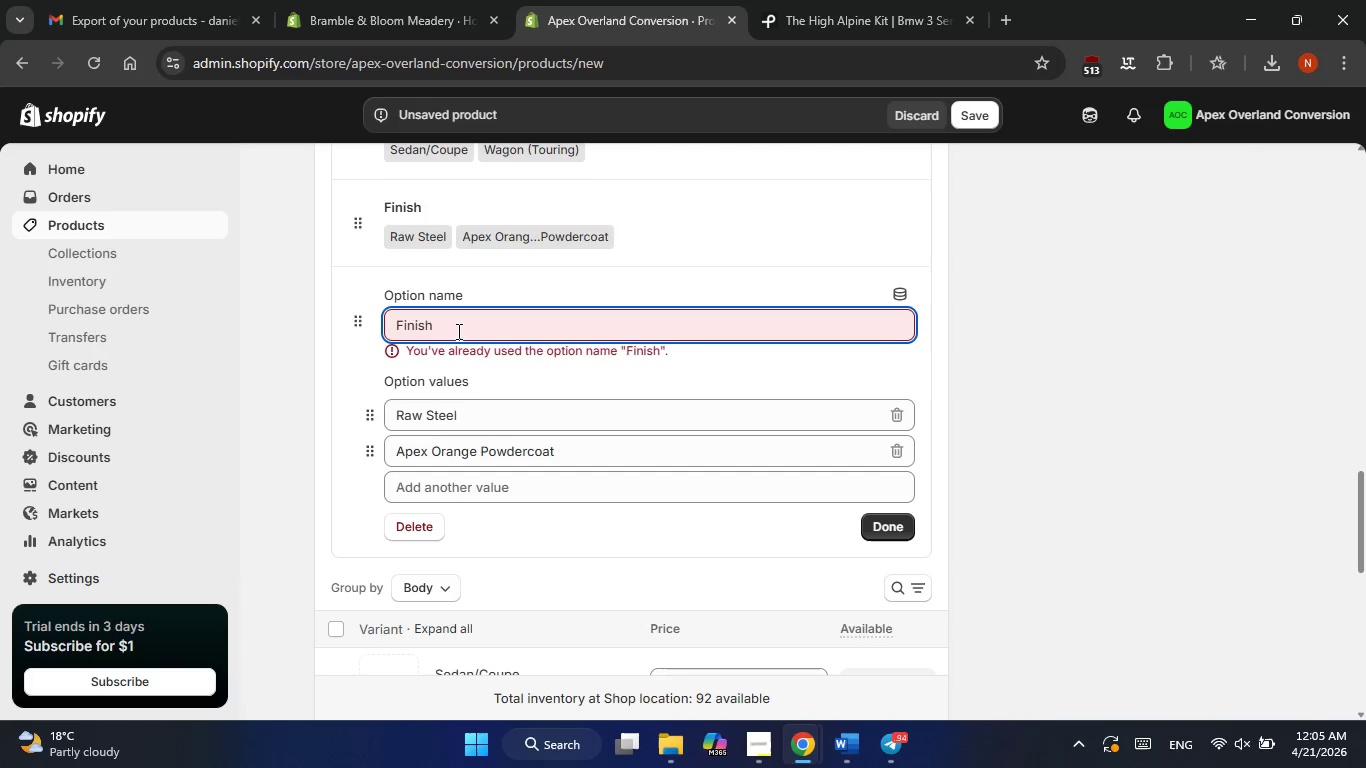 
left_click_drag(start_coordinate=[457, 331], to_coordinate=[372, 328])
 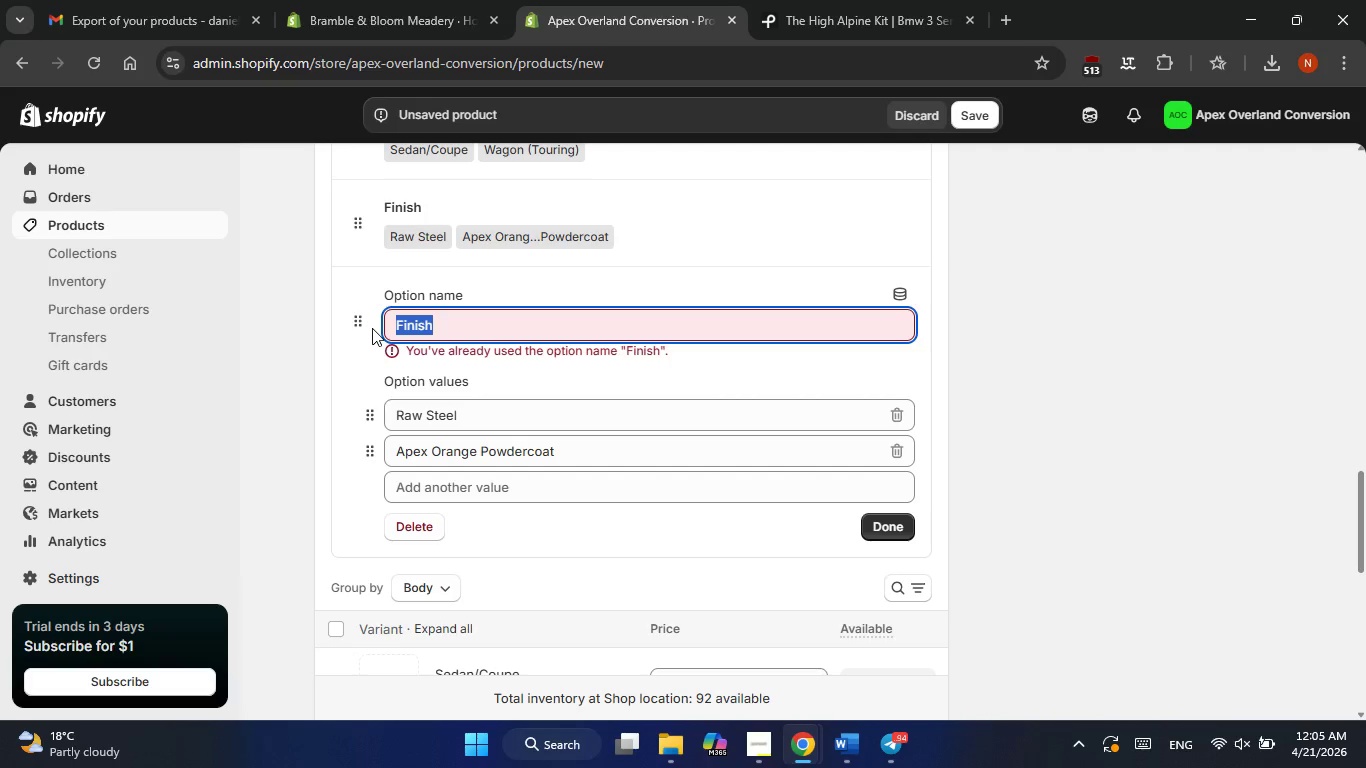 
type(Body)
 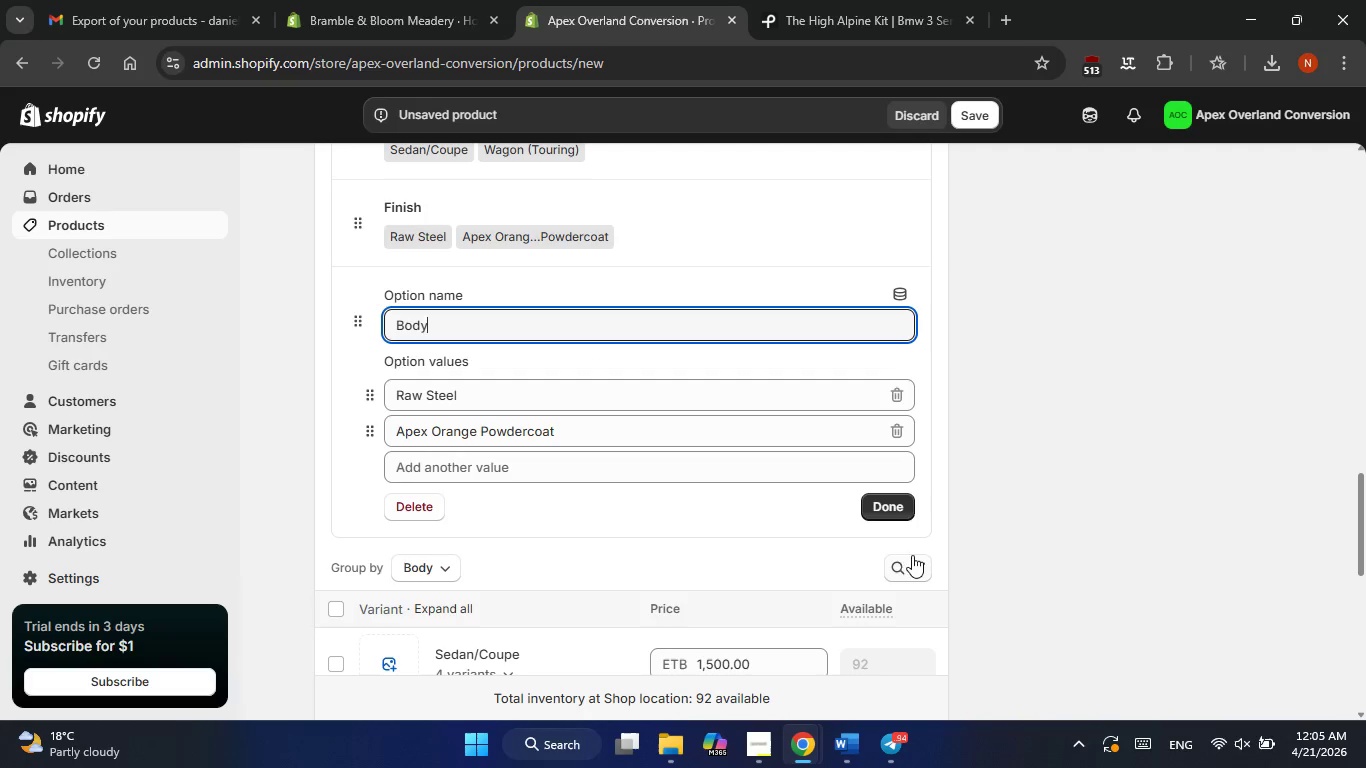 
left_click([891, 509])
 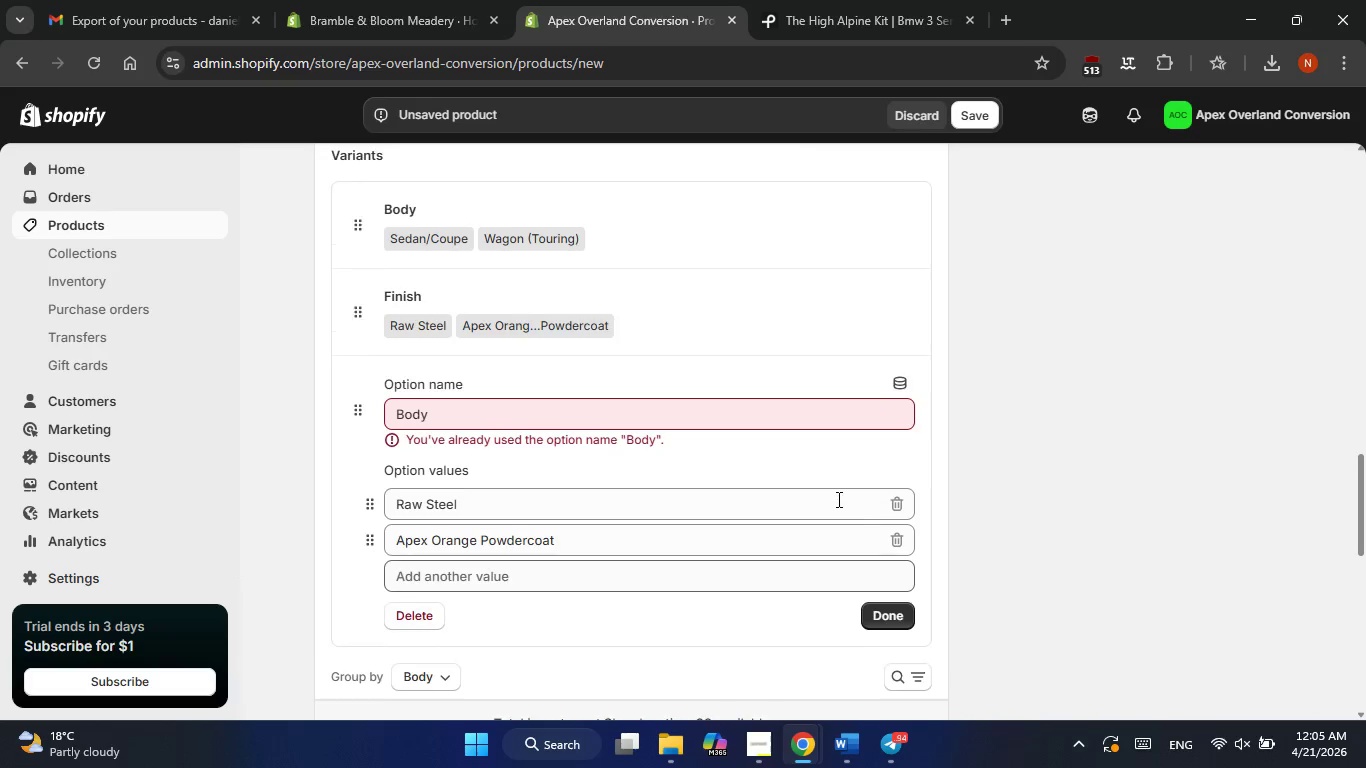 
key(Alt+AltLeft)
 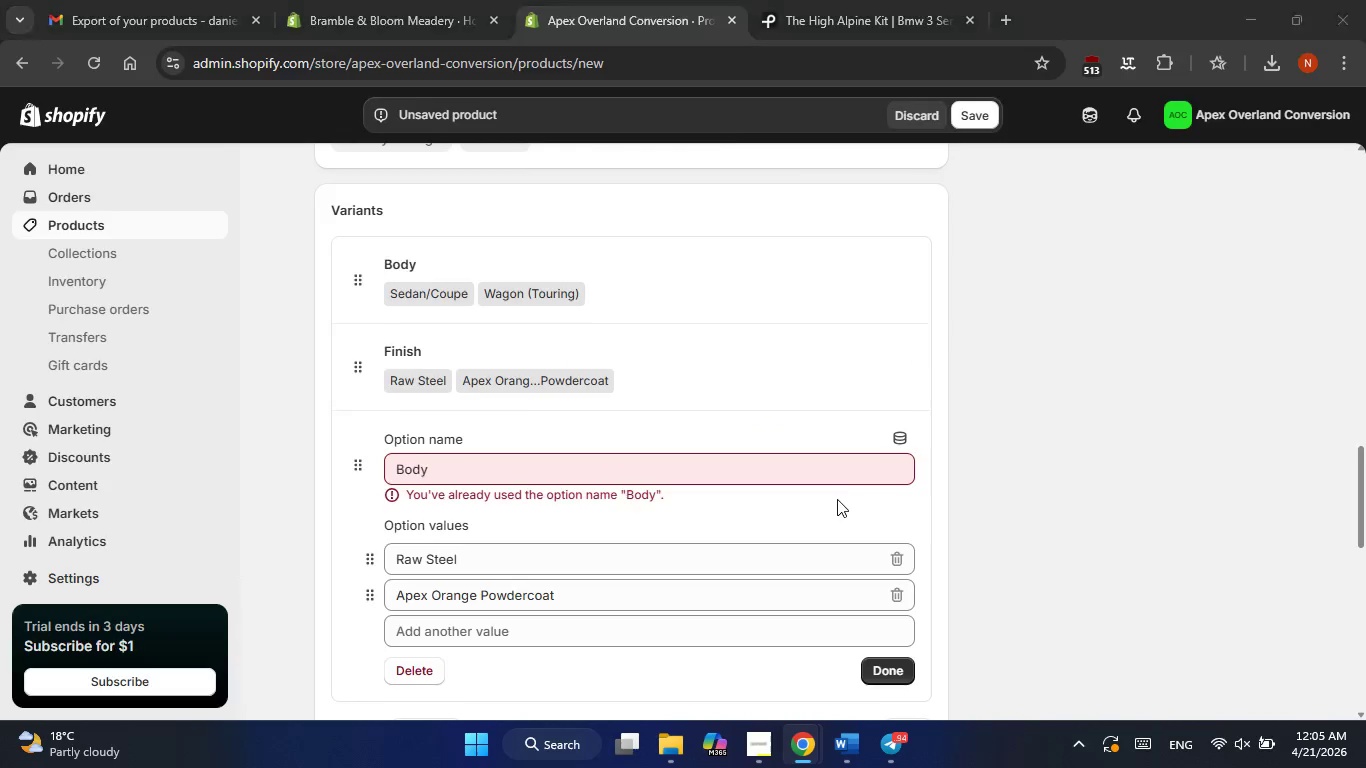 
key(Alt+Tab)
 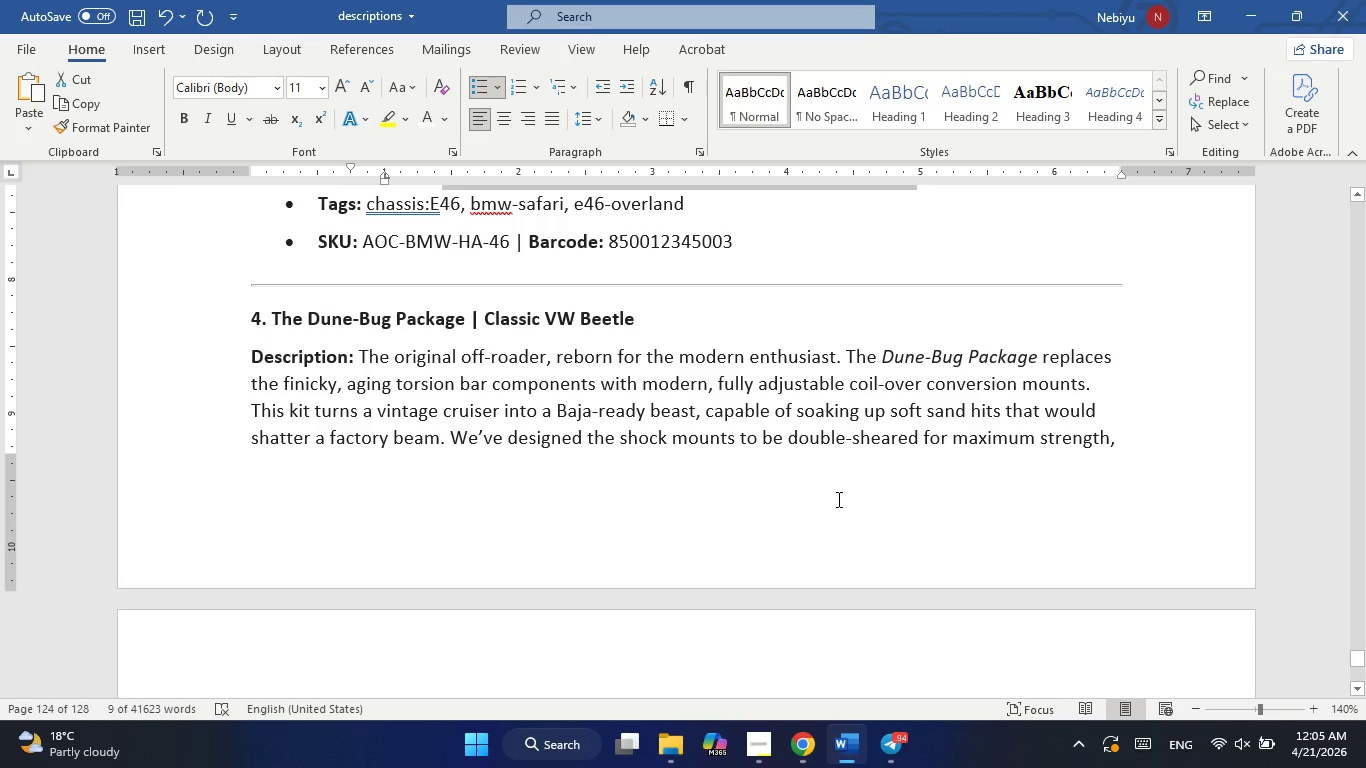 
key(Alt+AltLeft)
 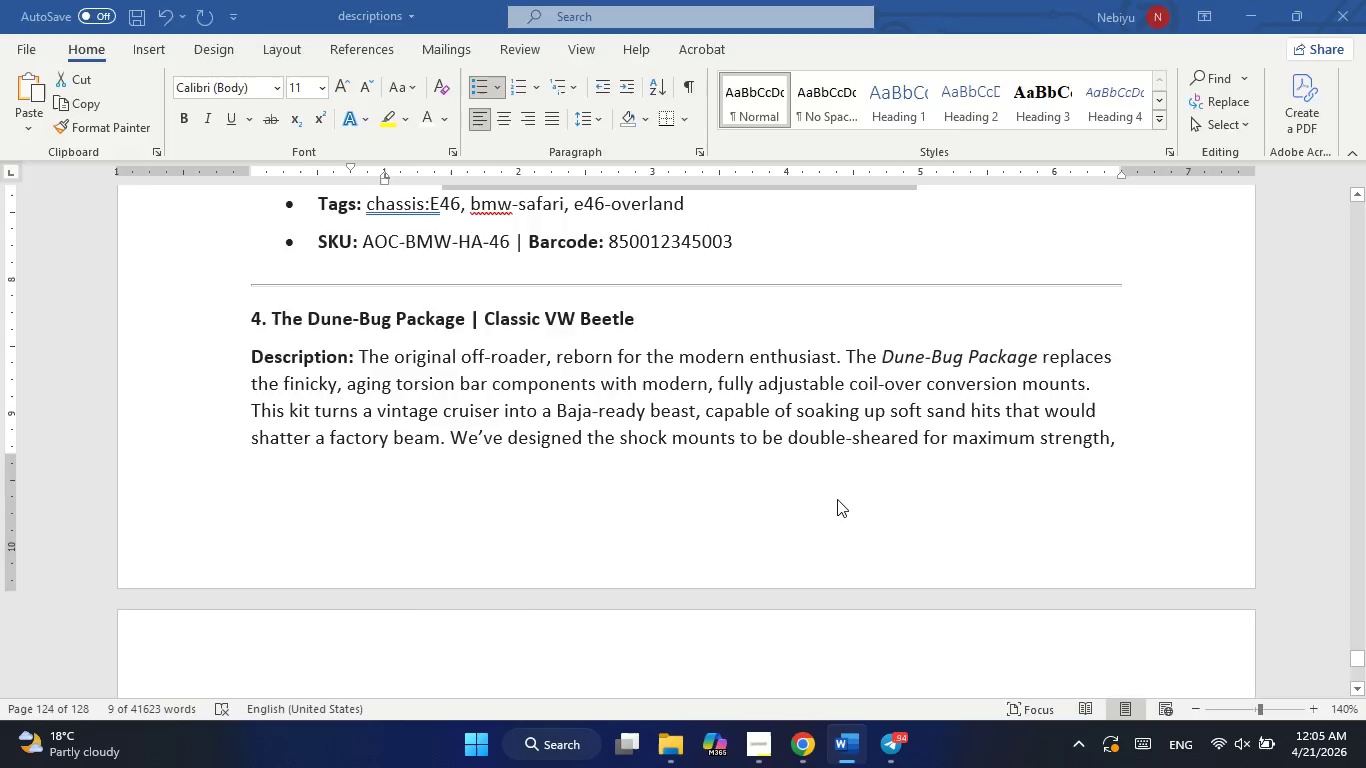 
key(Alt+Tab)
 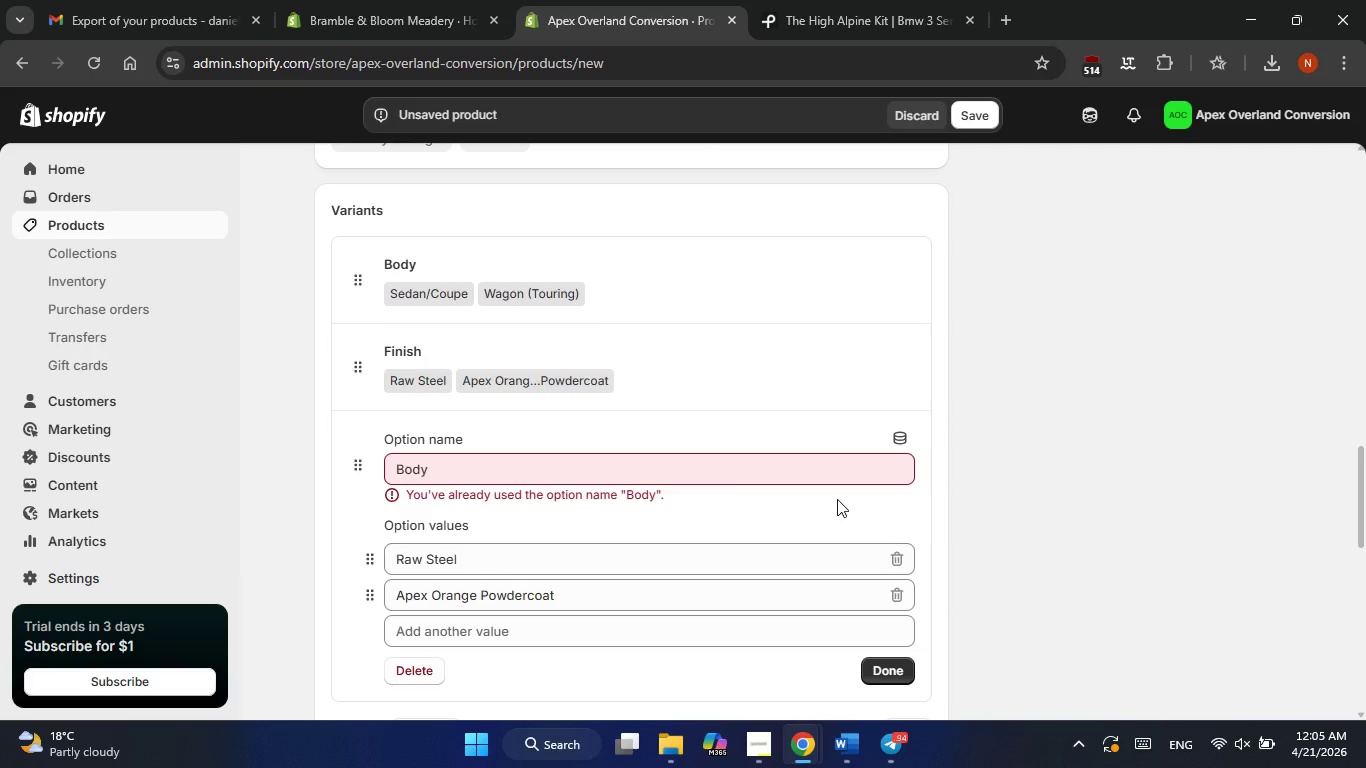 
key(Alt+Tab)
 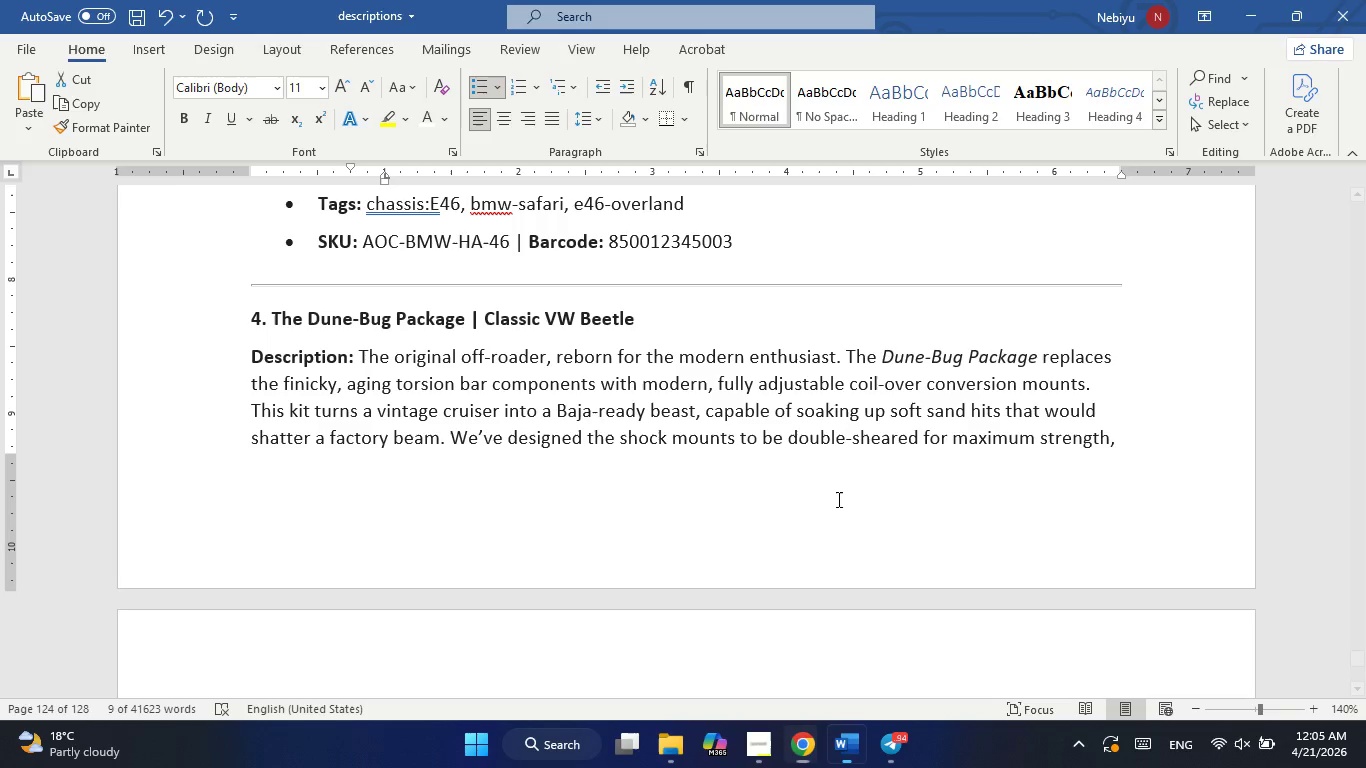 
scroll: coordinate [837, 499], scroll_direction: up, amount: 4.0
 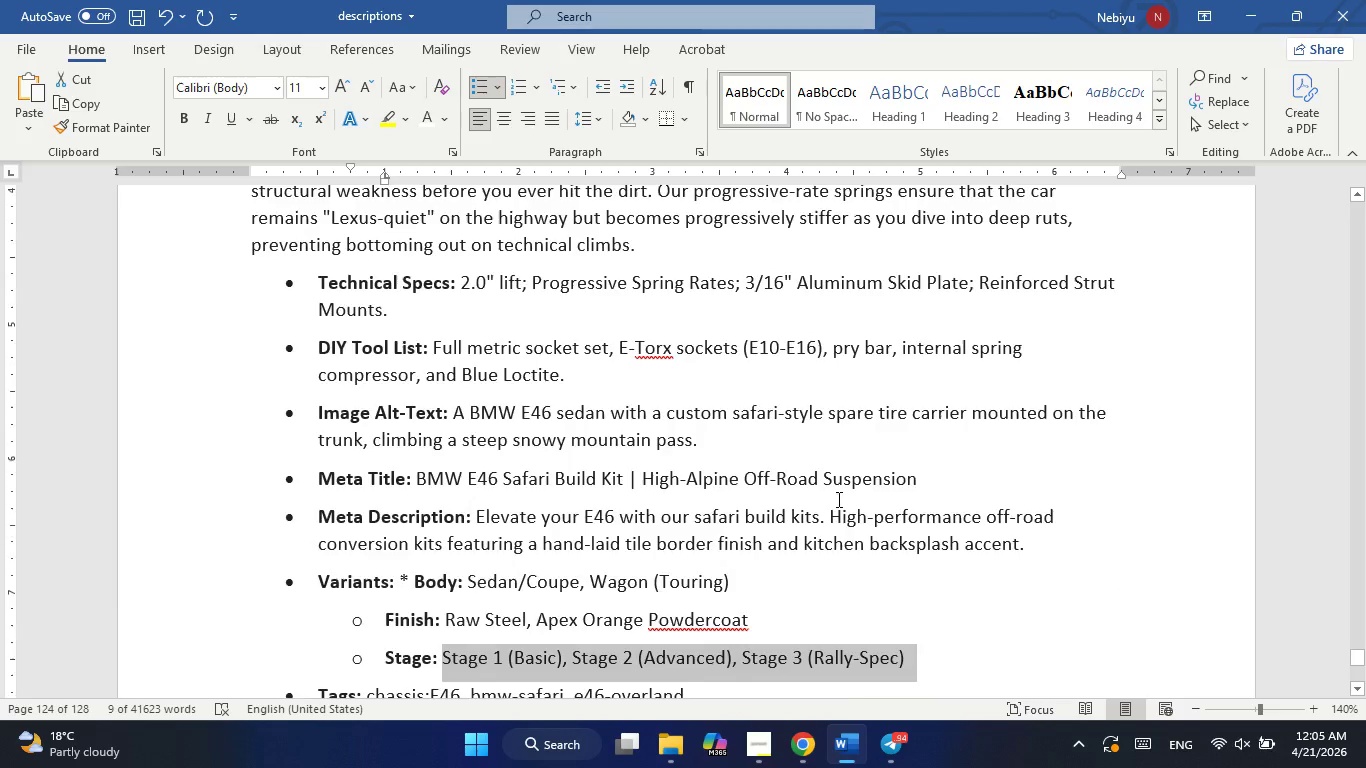 
scroll: coordinate [837, 499], scroll_direction: none, amount: 0.0
 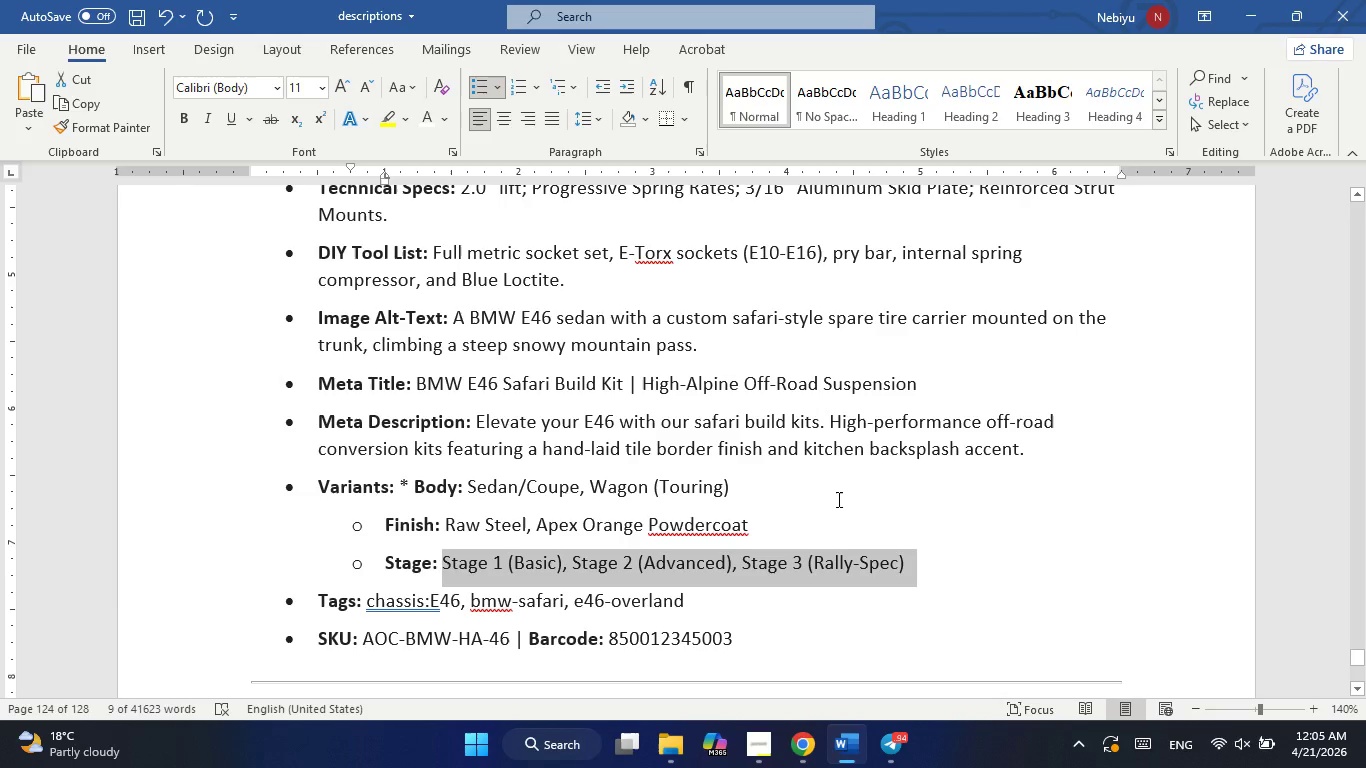 
key(Alt+AltLeft)
 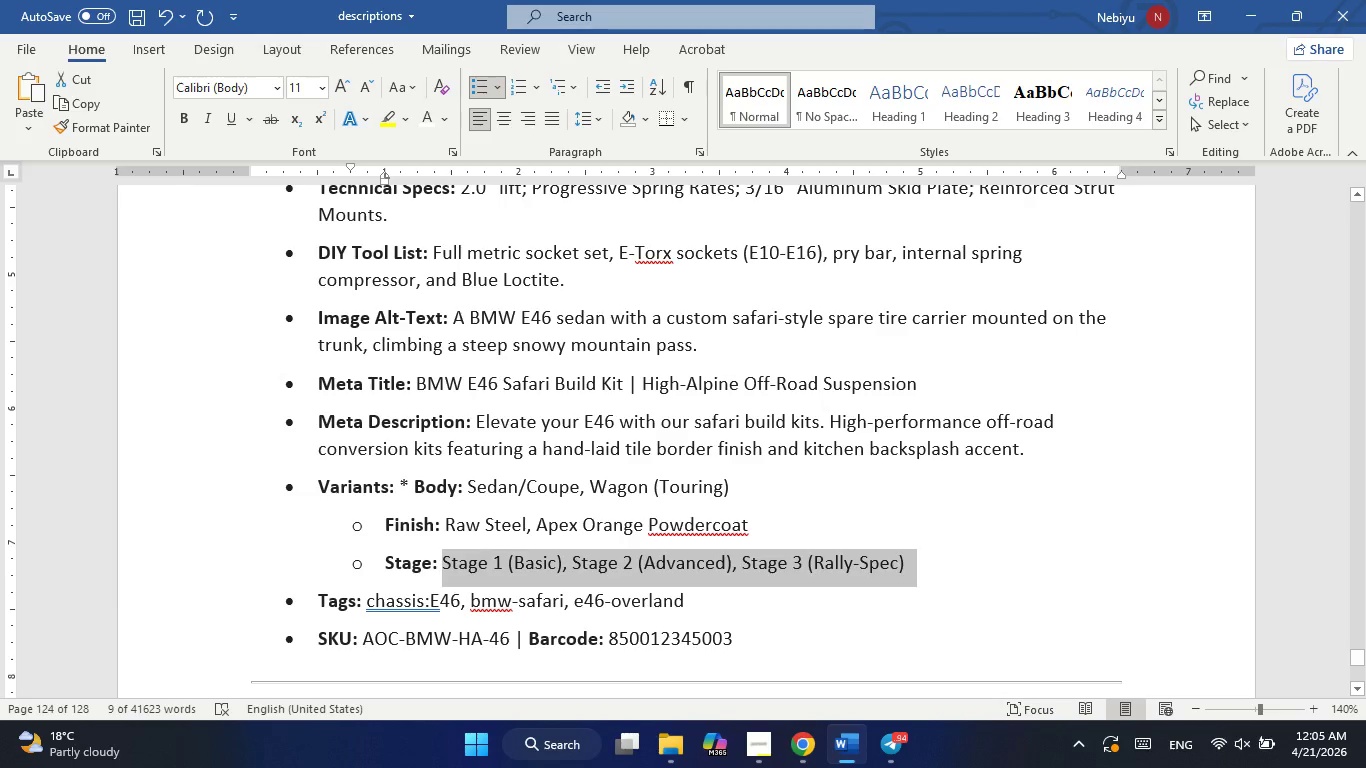 
key(Tab)
 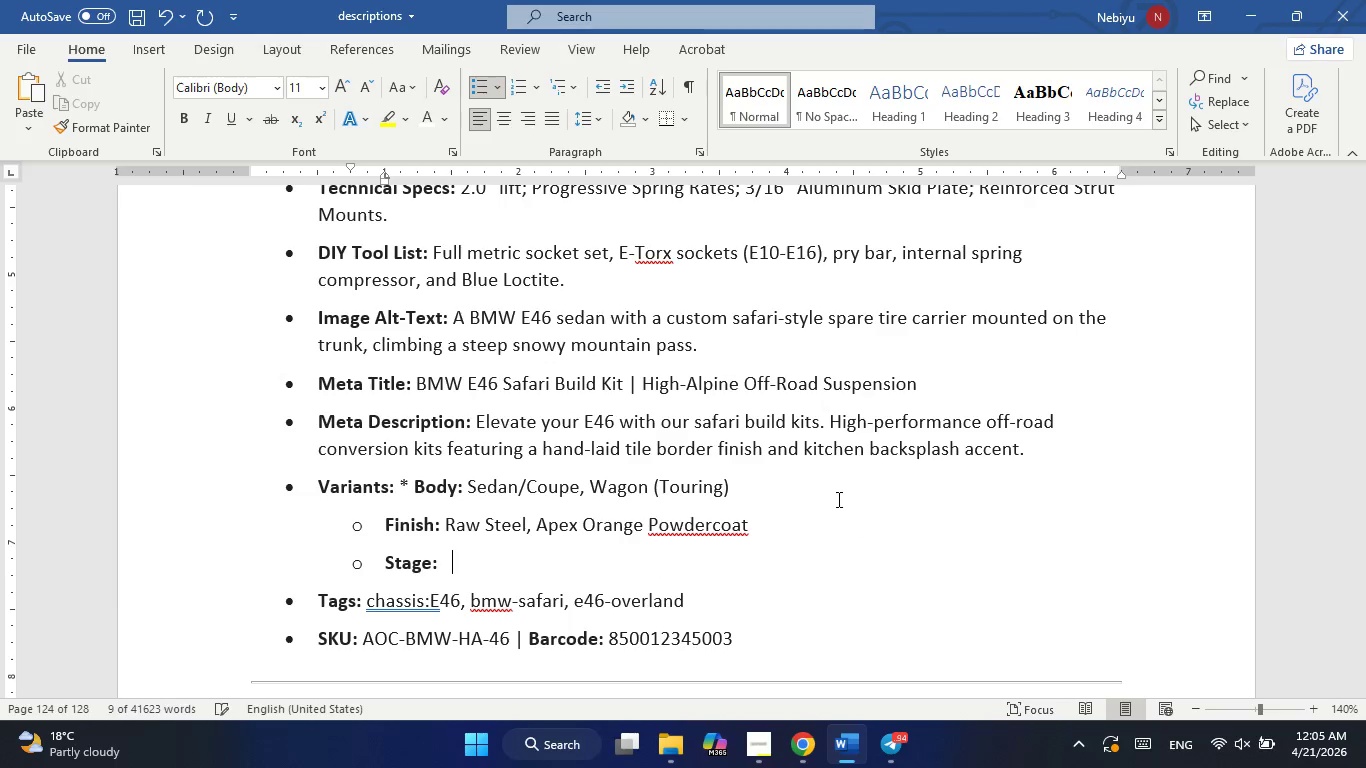 
key(Alt+AltLeft)
 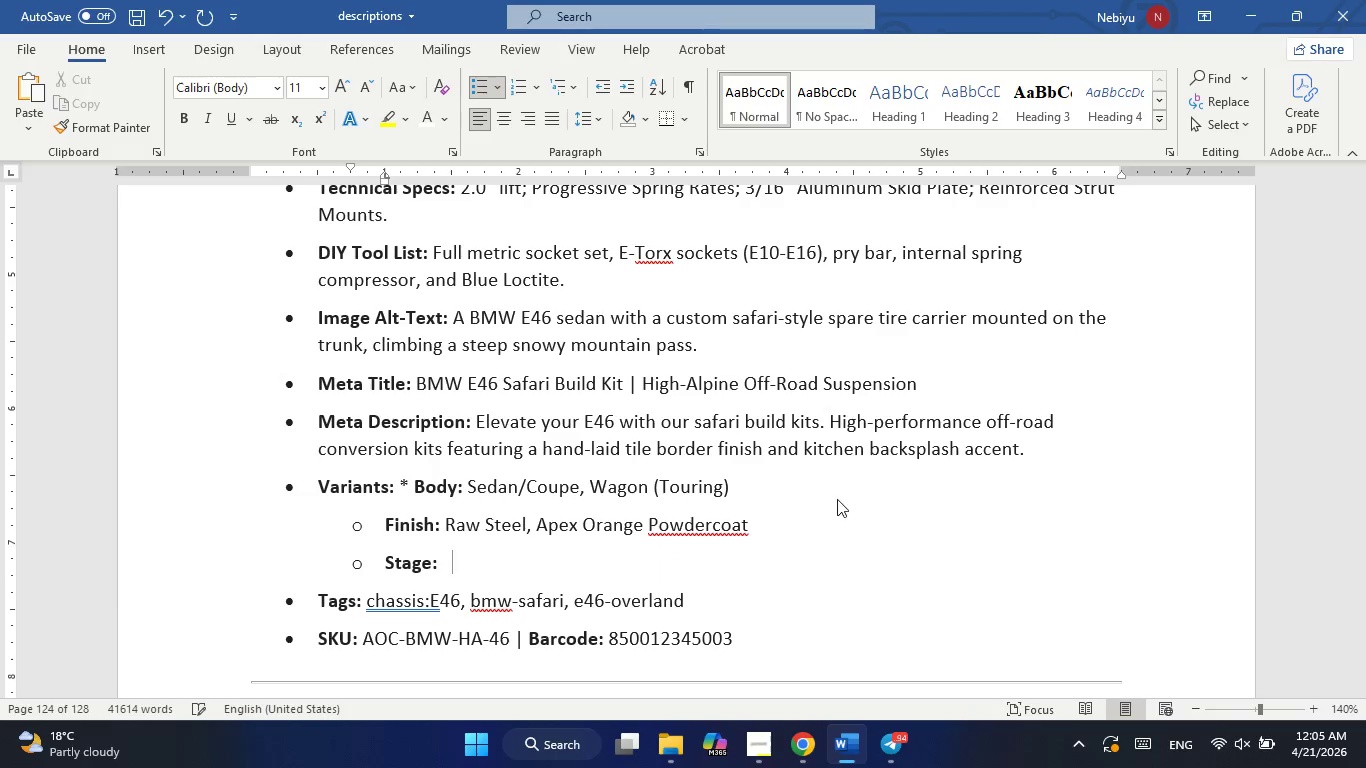 
key(Alt+Tab)
 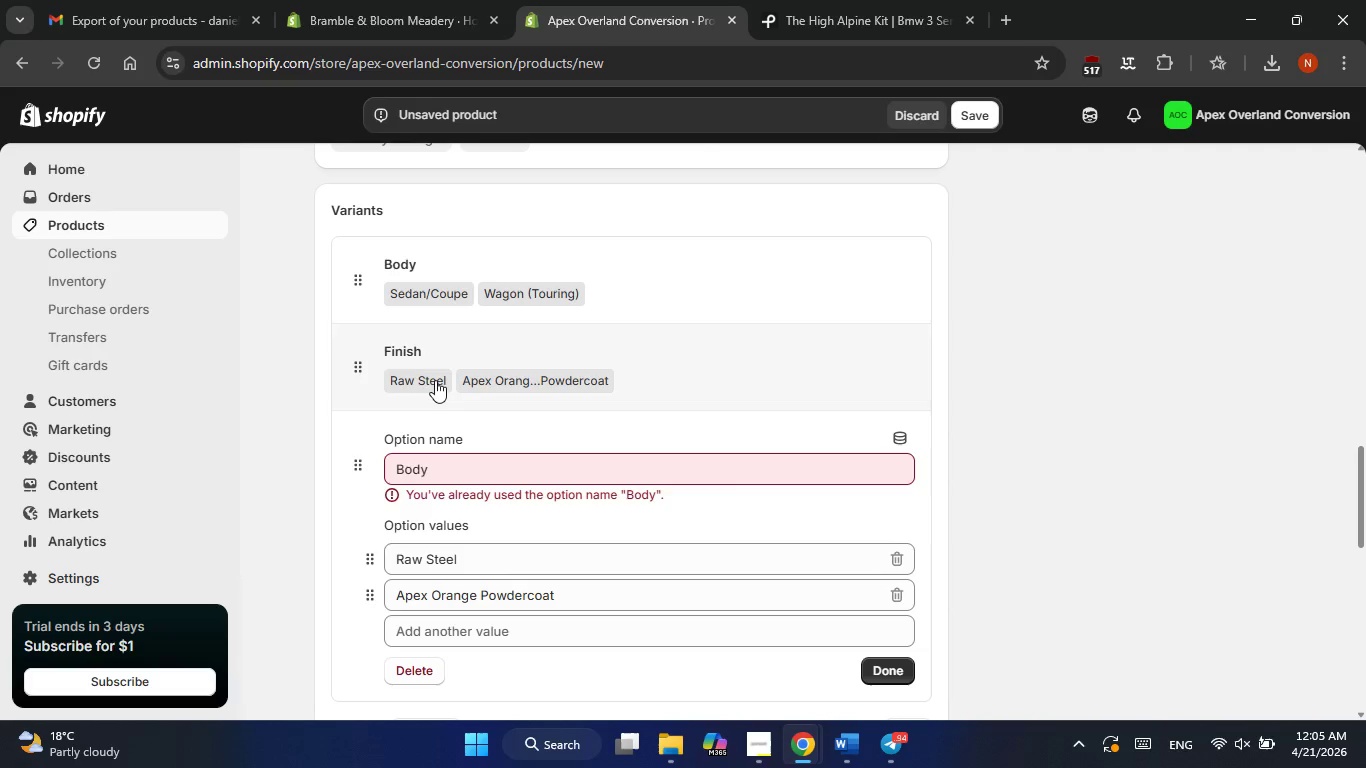 
double_click([445, 467])
 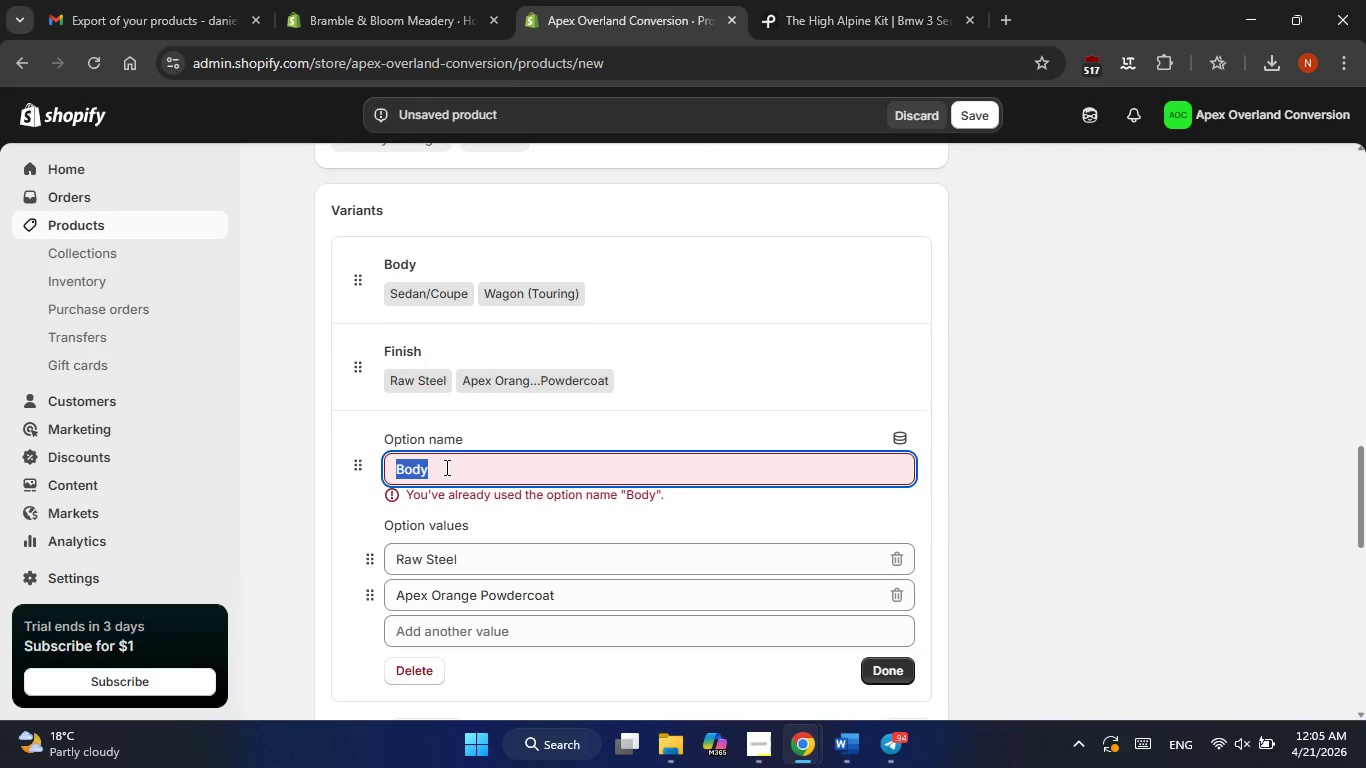 
type(Stage)
 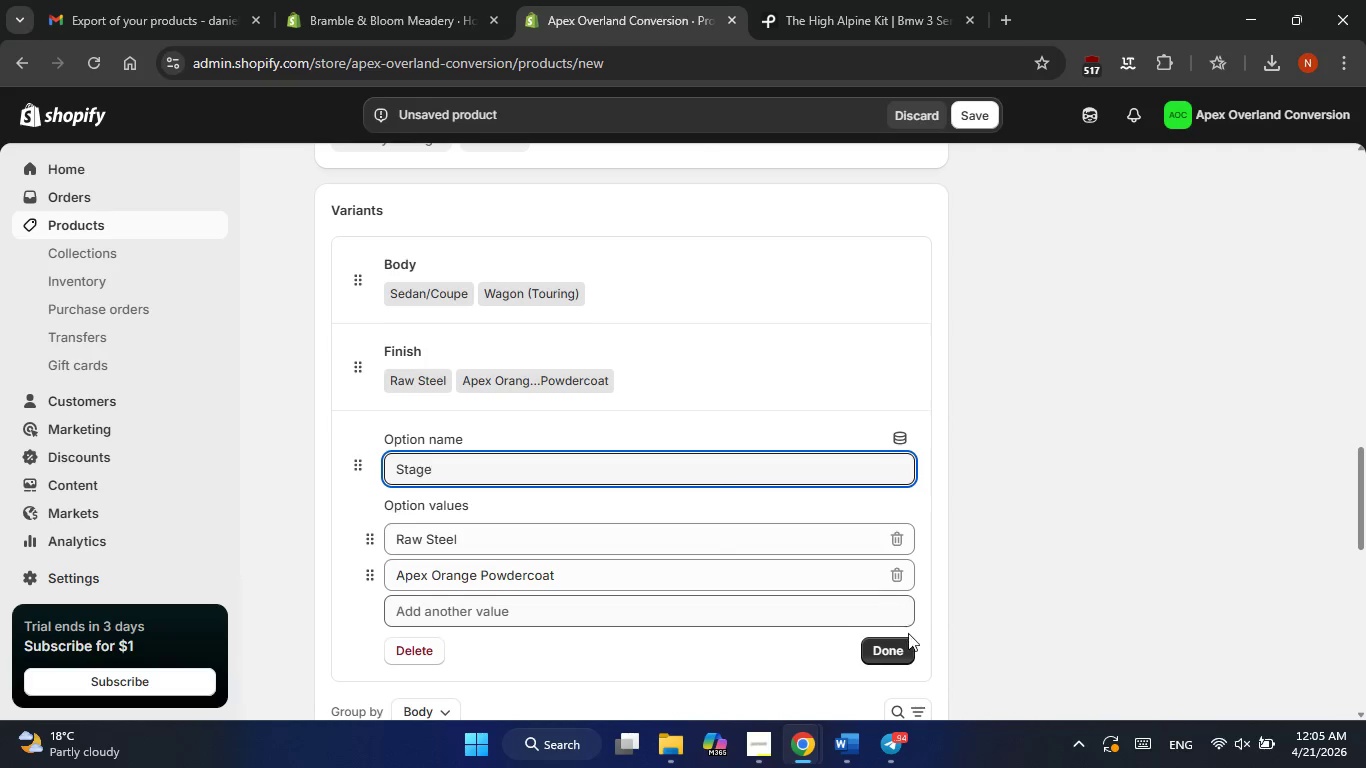 
left_click([883, 649])
 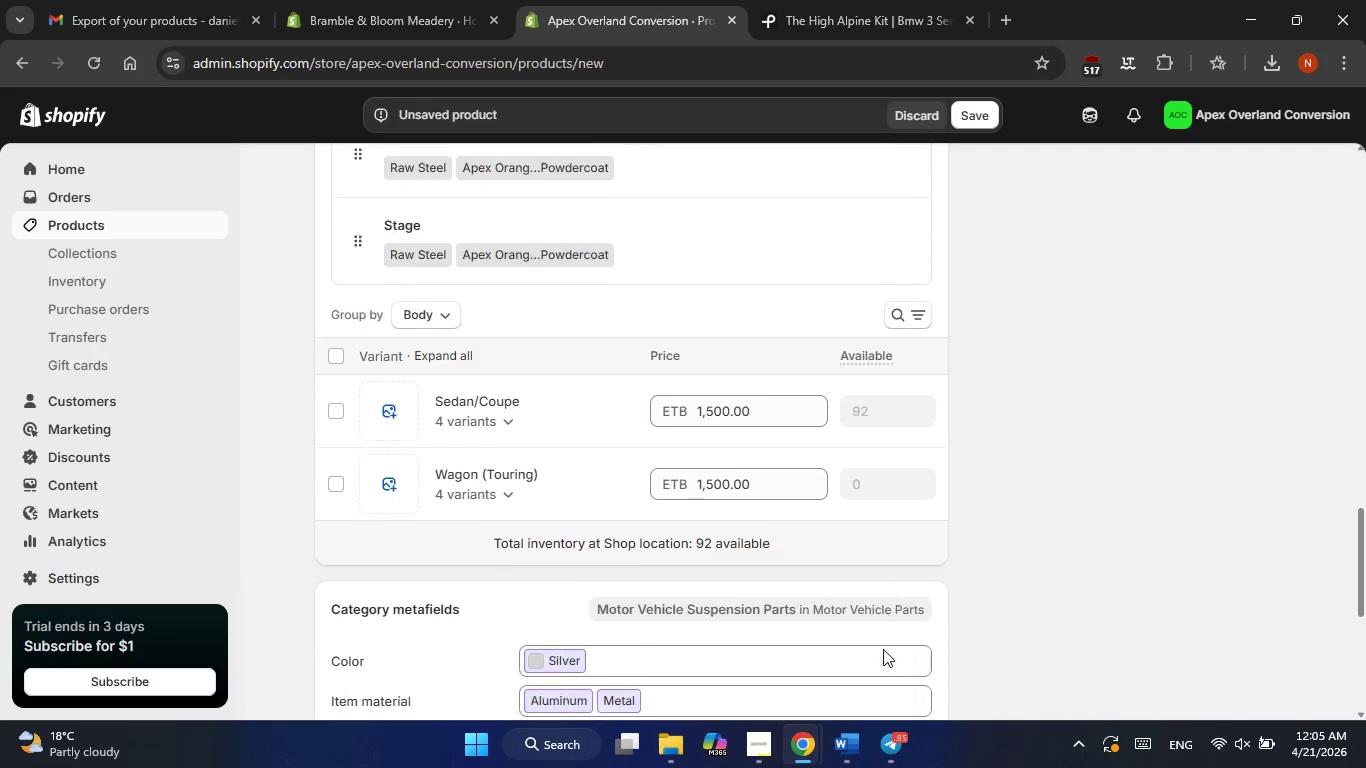 
wait(19.97)
 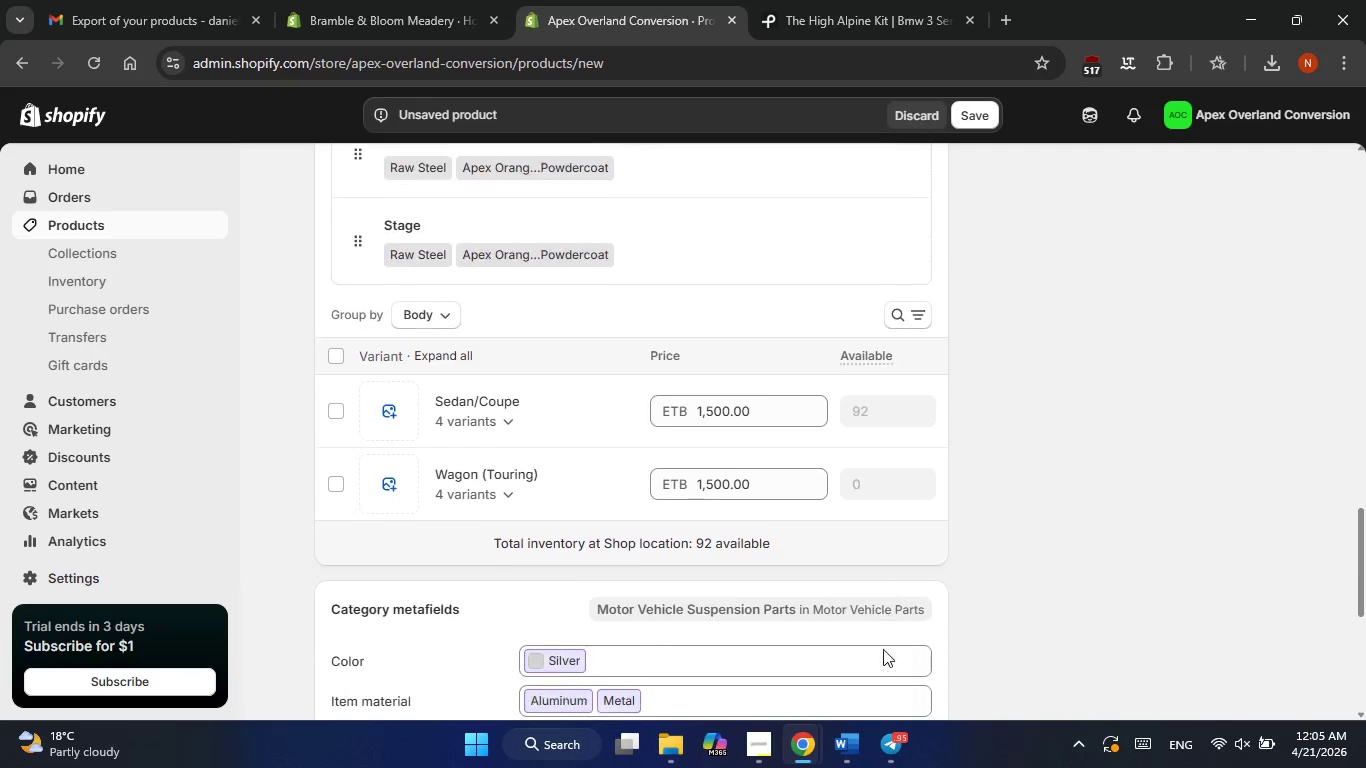 
left_click([600, 538])
 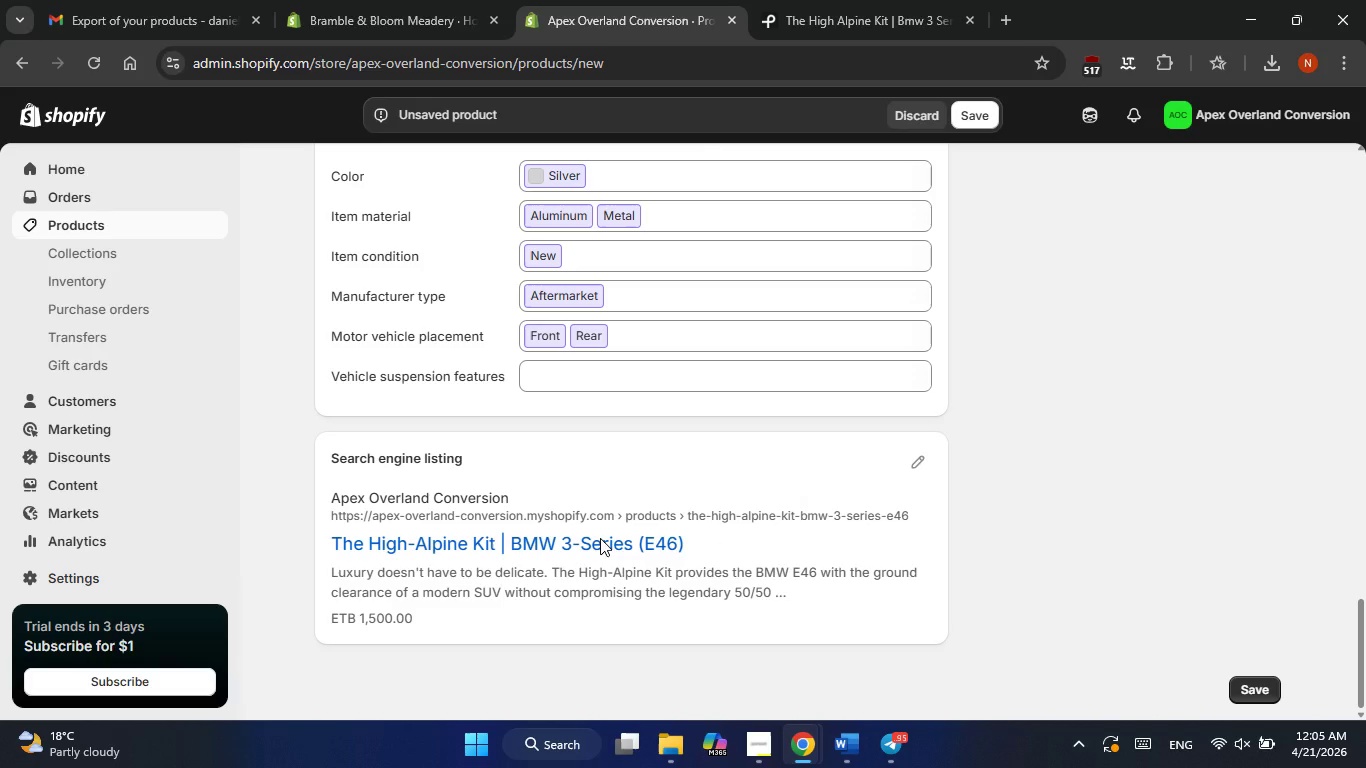 
wait(9.27)
 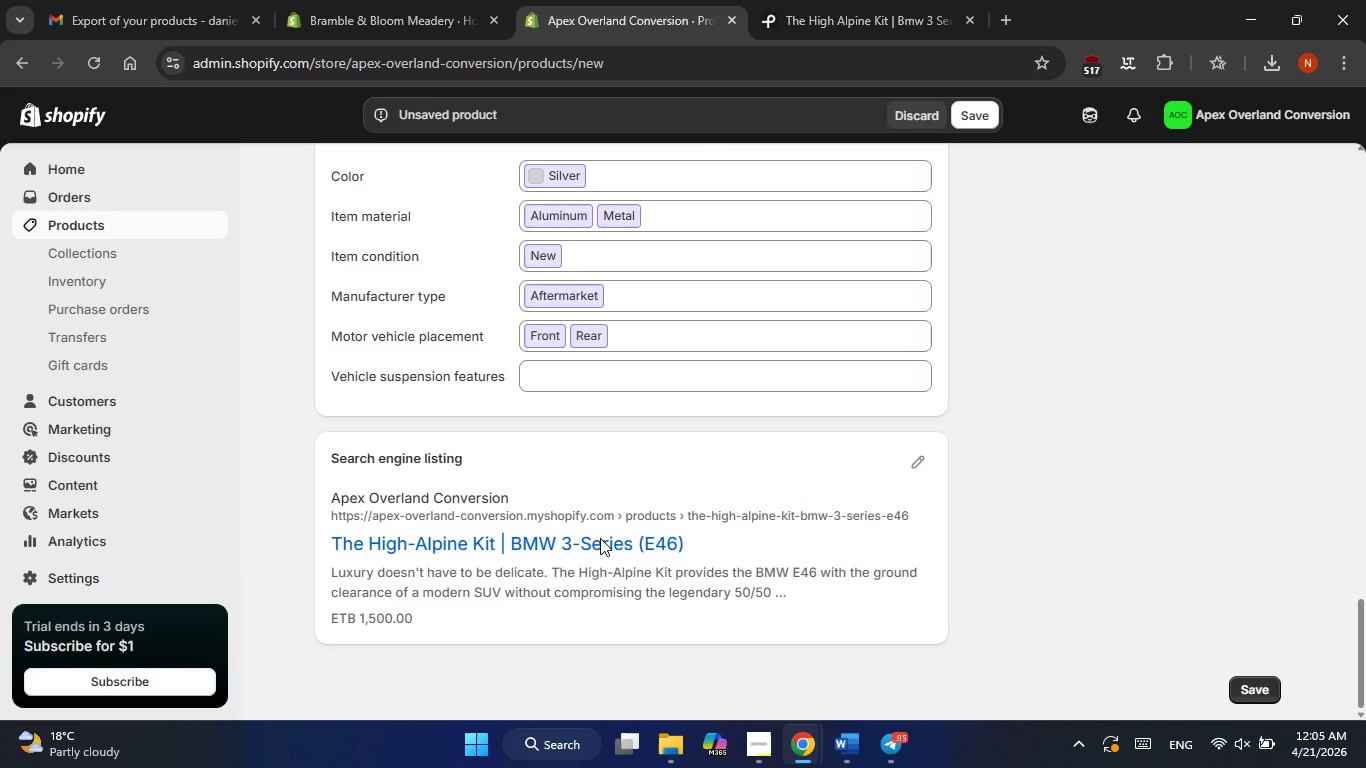 
left_click([920, 463])
 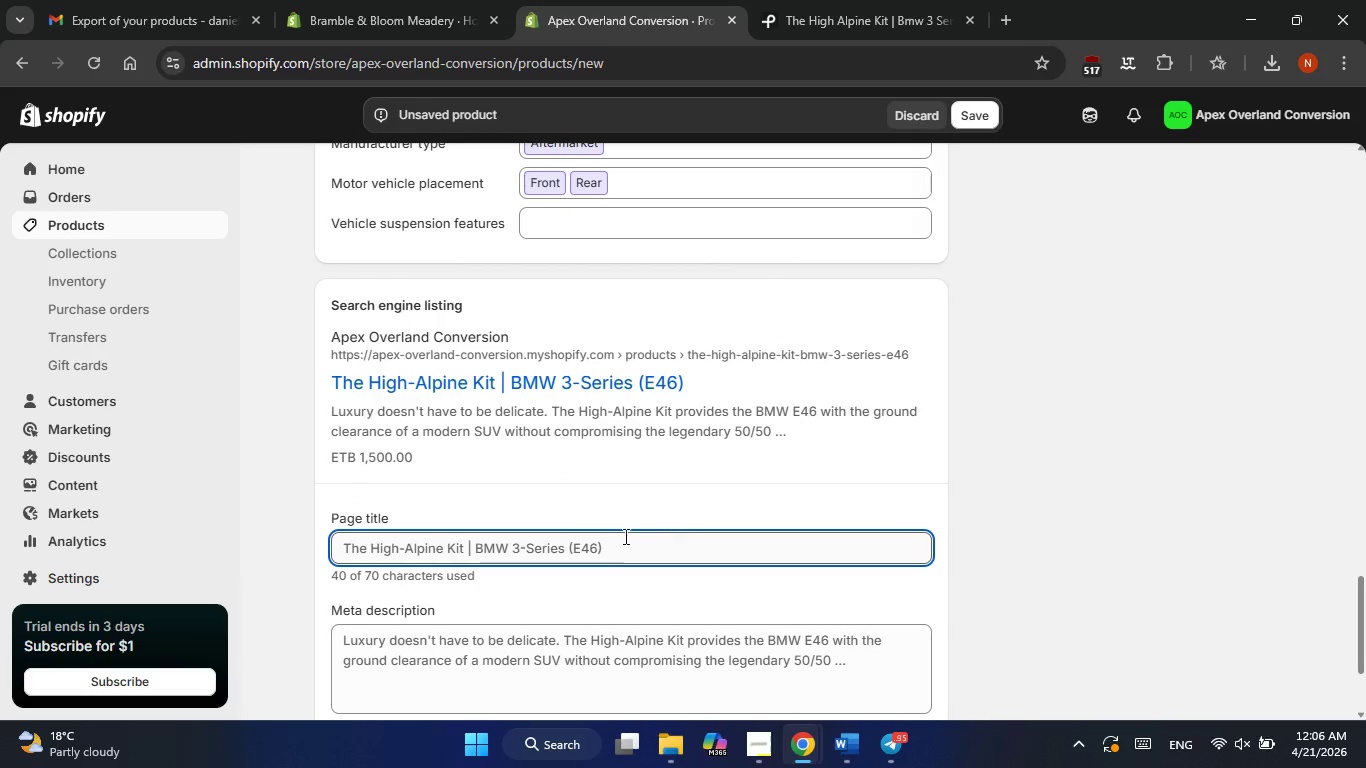 
left_click([584, 552])
 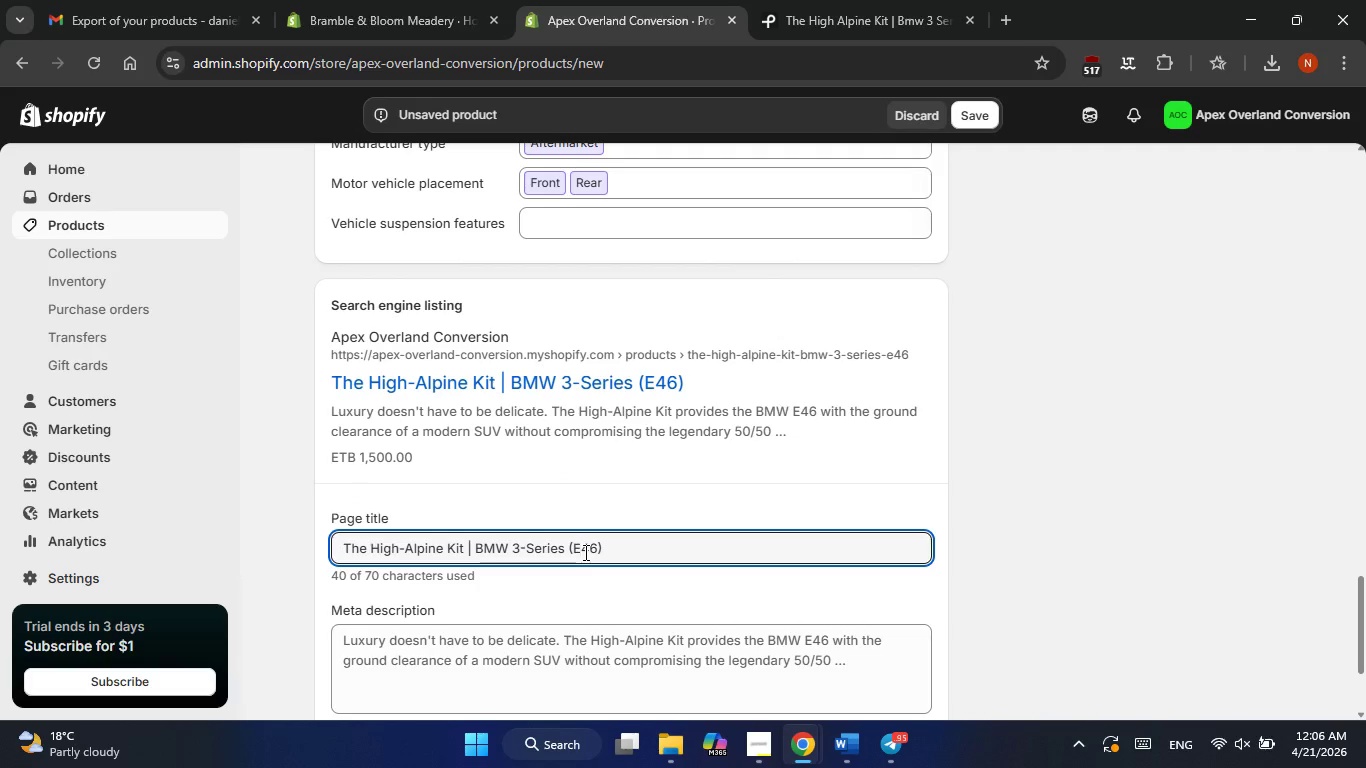 
key(Alt+AltLeft)
 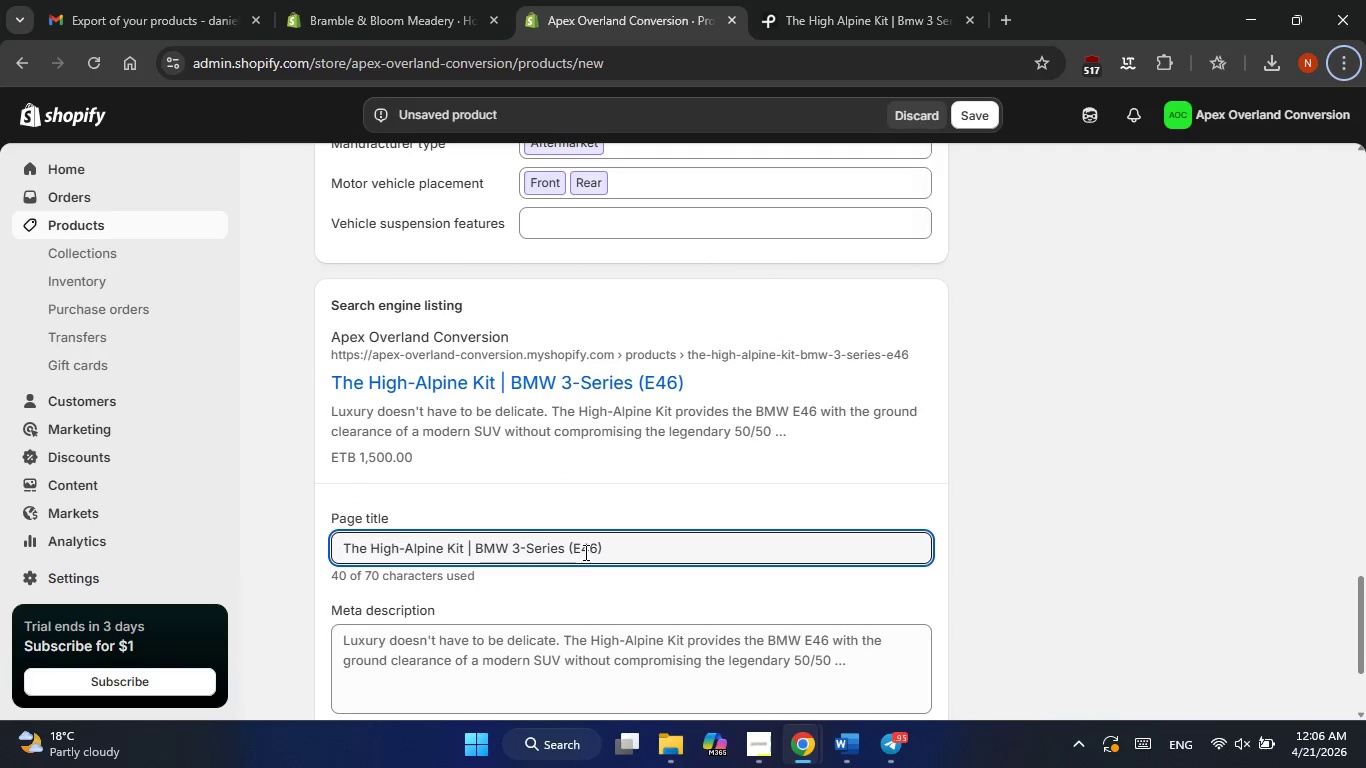 
key(Alt+Tab)
 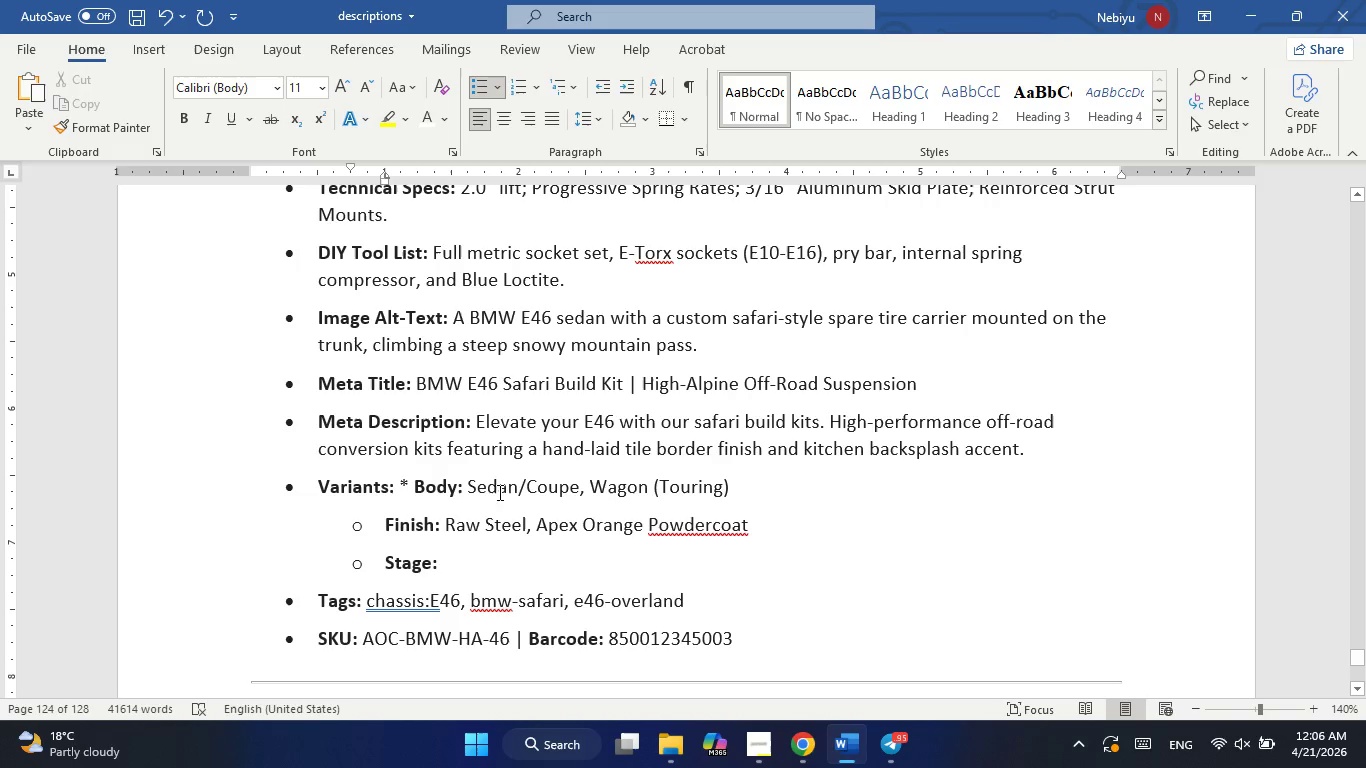 
left_click_drag(start_coordinate=[423, 381], to_coordinate=[917, 389])
 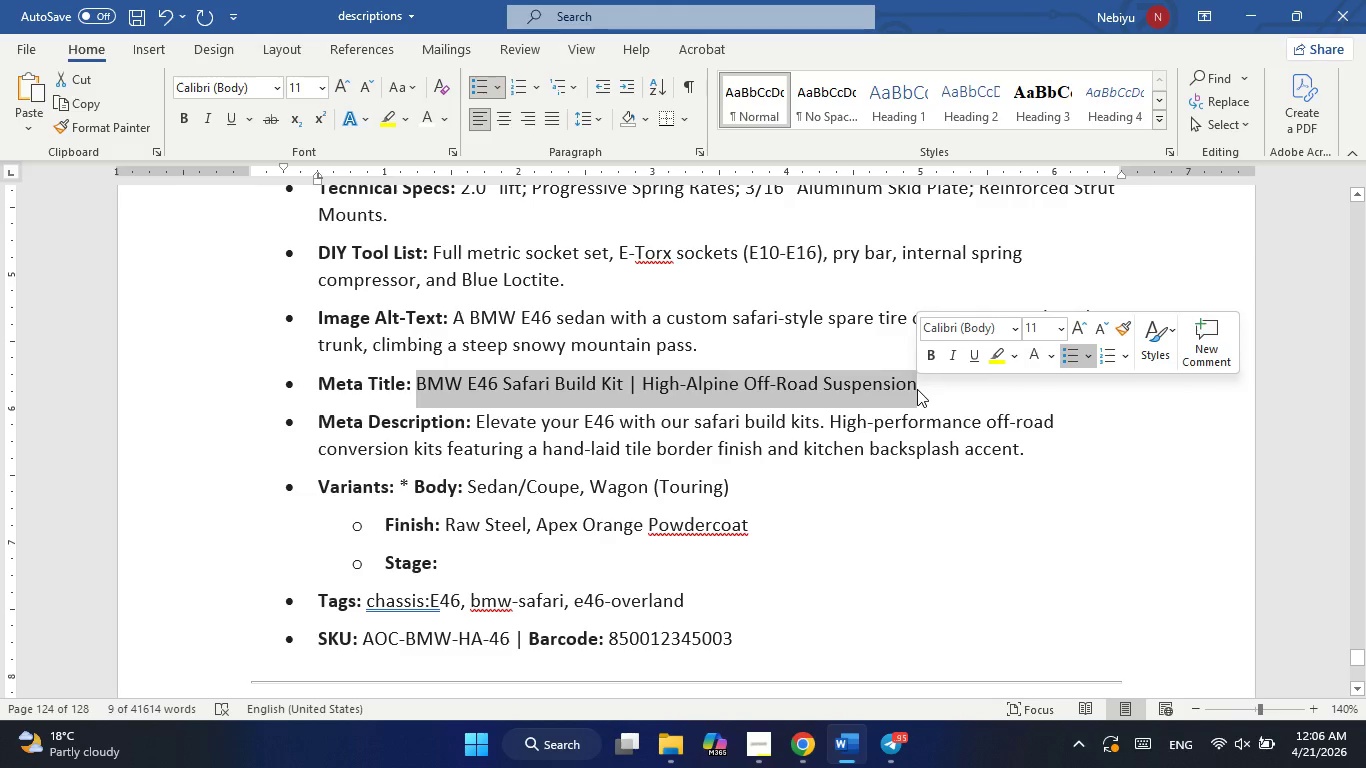 
key(Control+ControlLeft)
 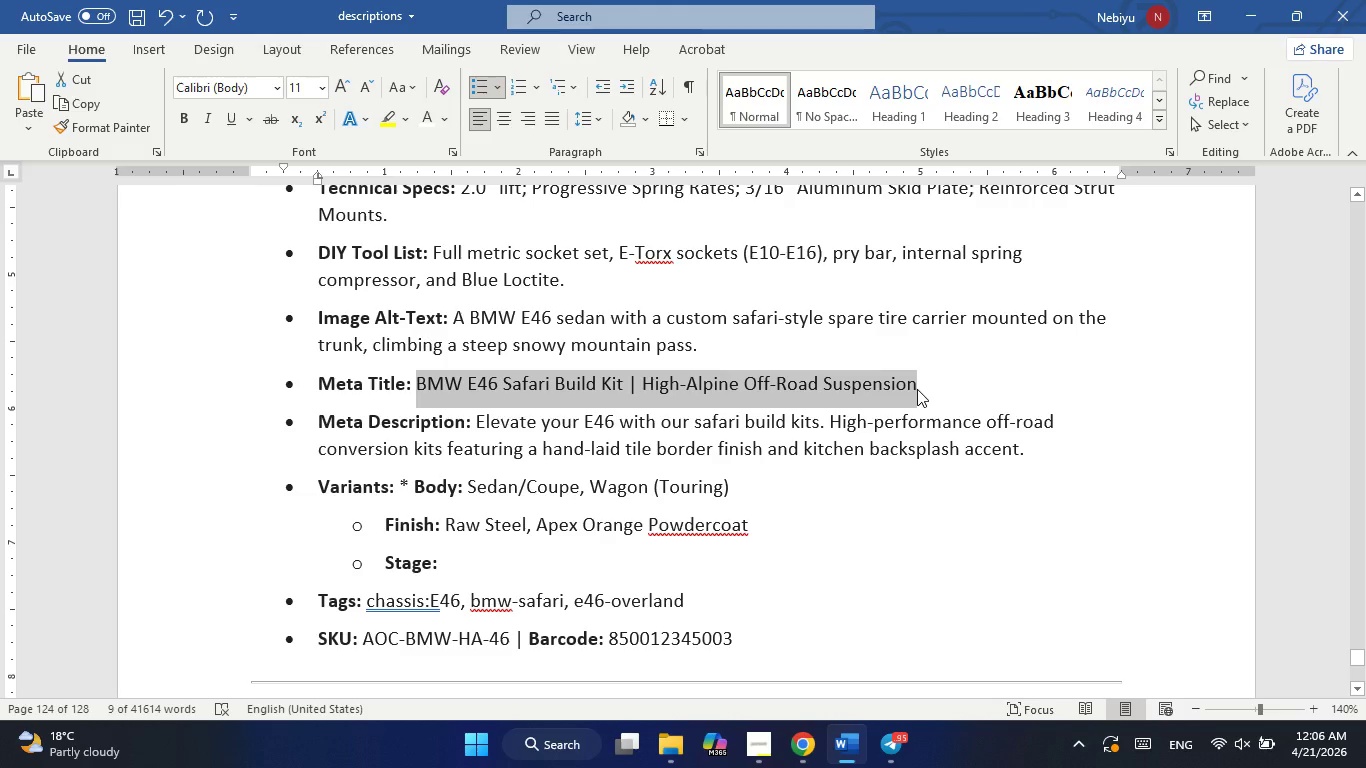 
key(Control+C)
 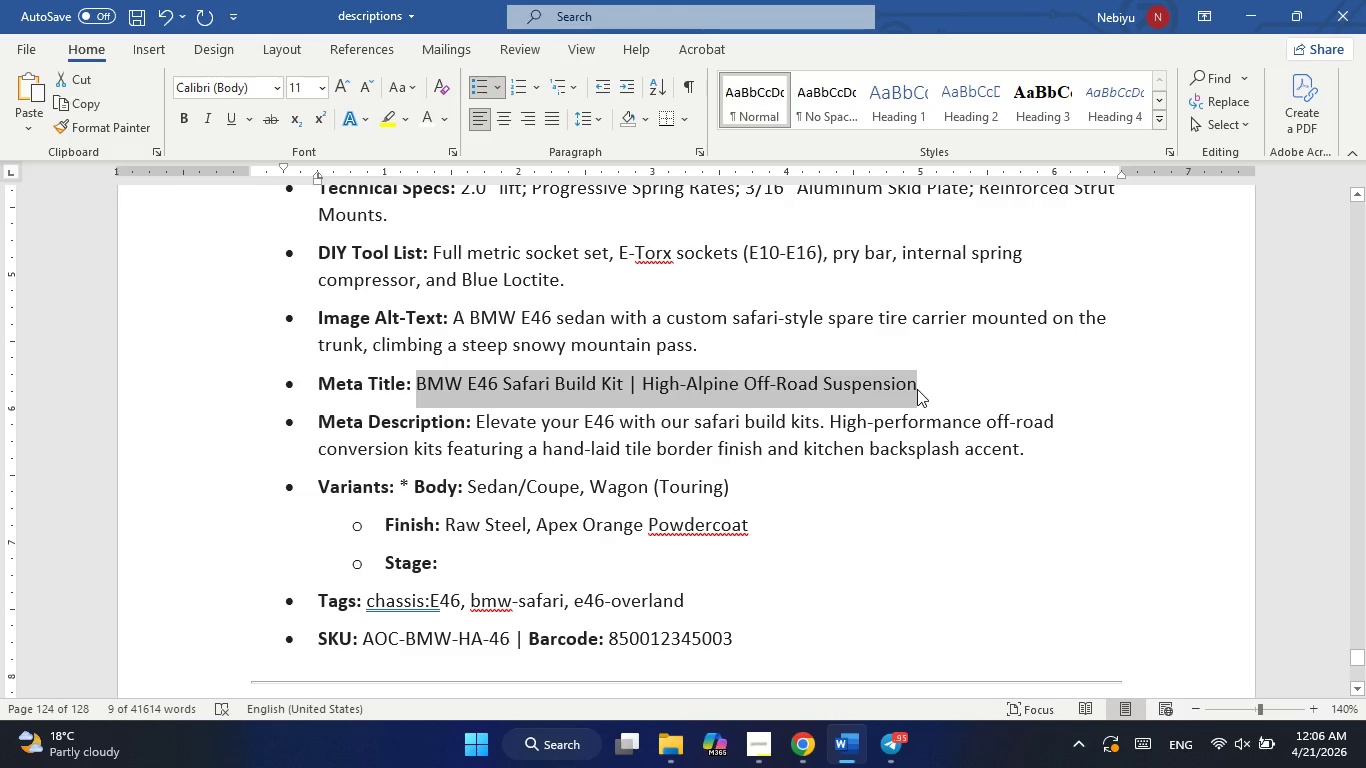 
key(Alt+Tab)
 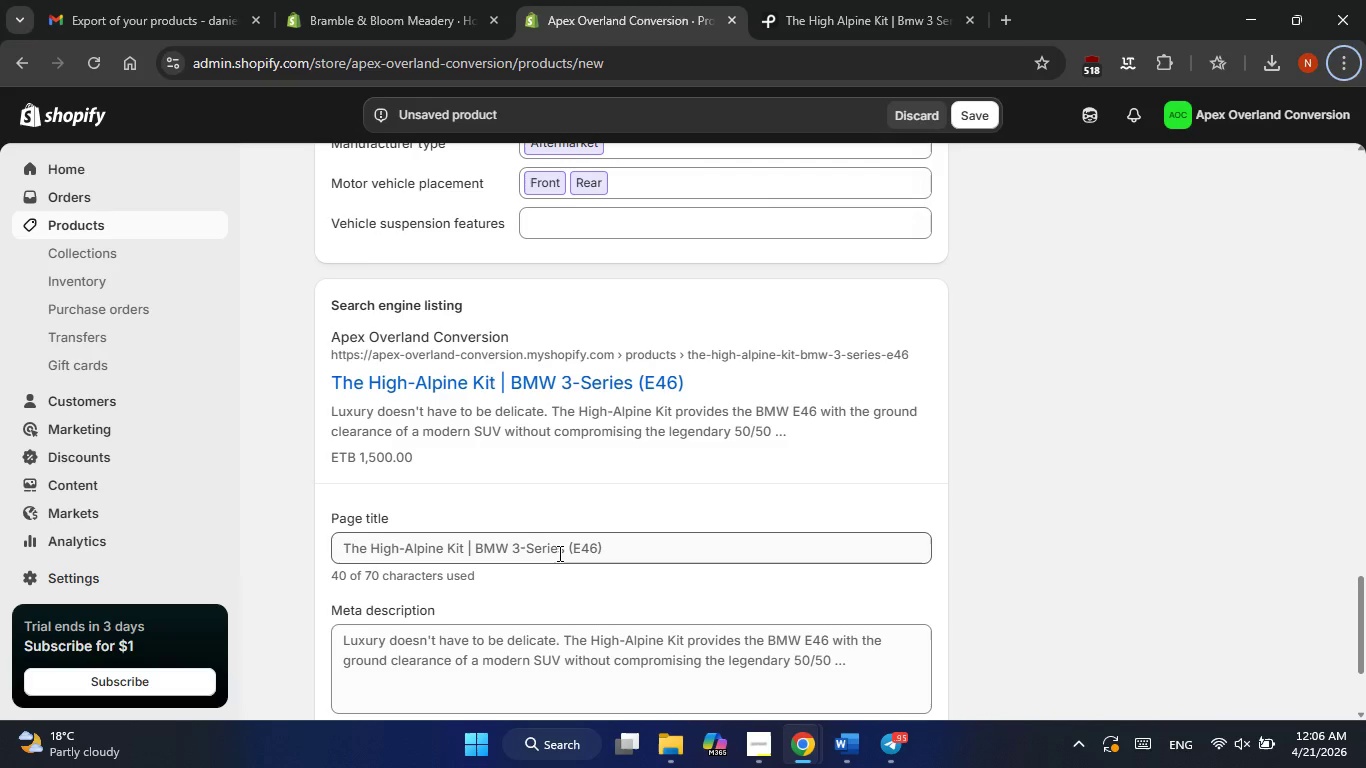 
double_click([558, 553])
 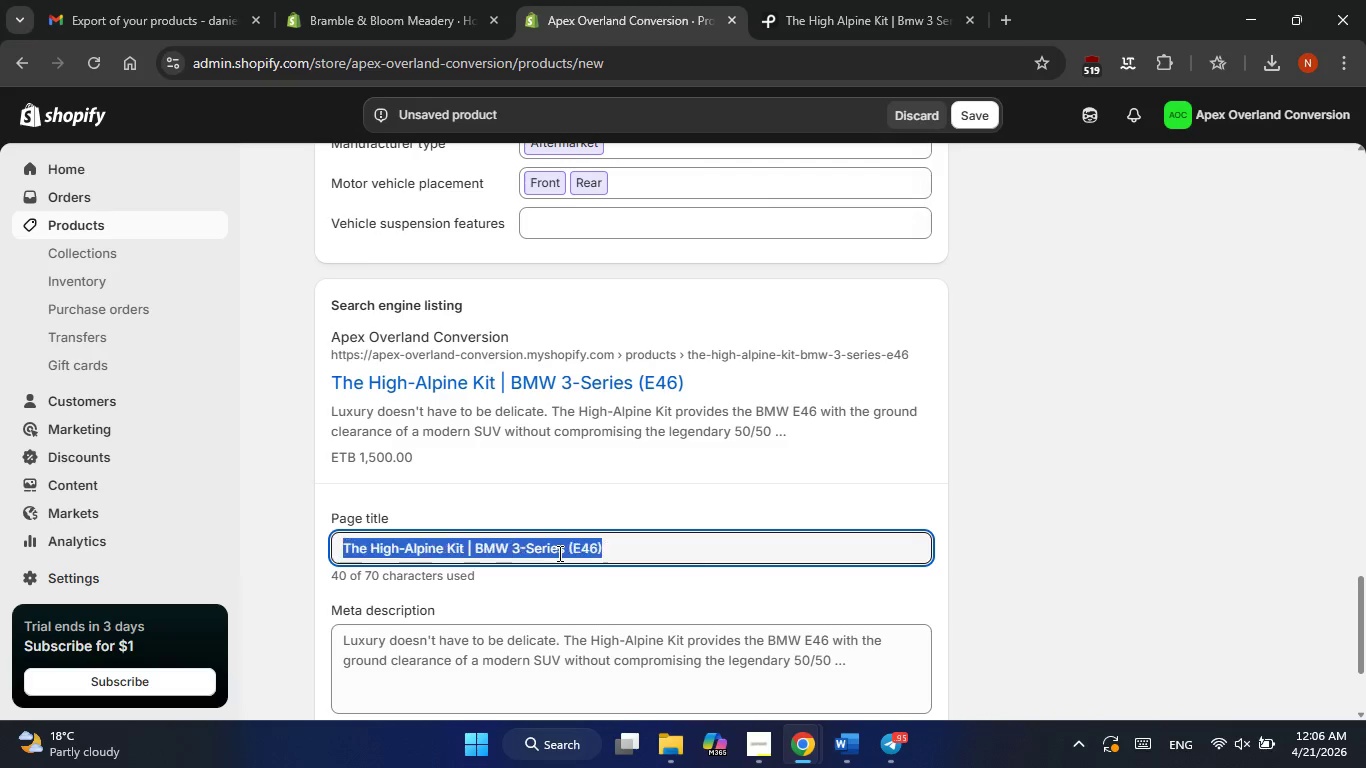 
triple_click([558, 553])
 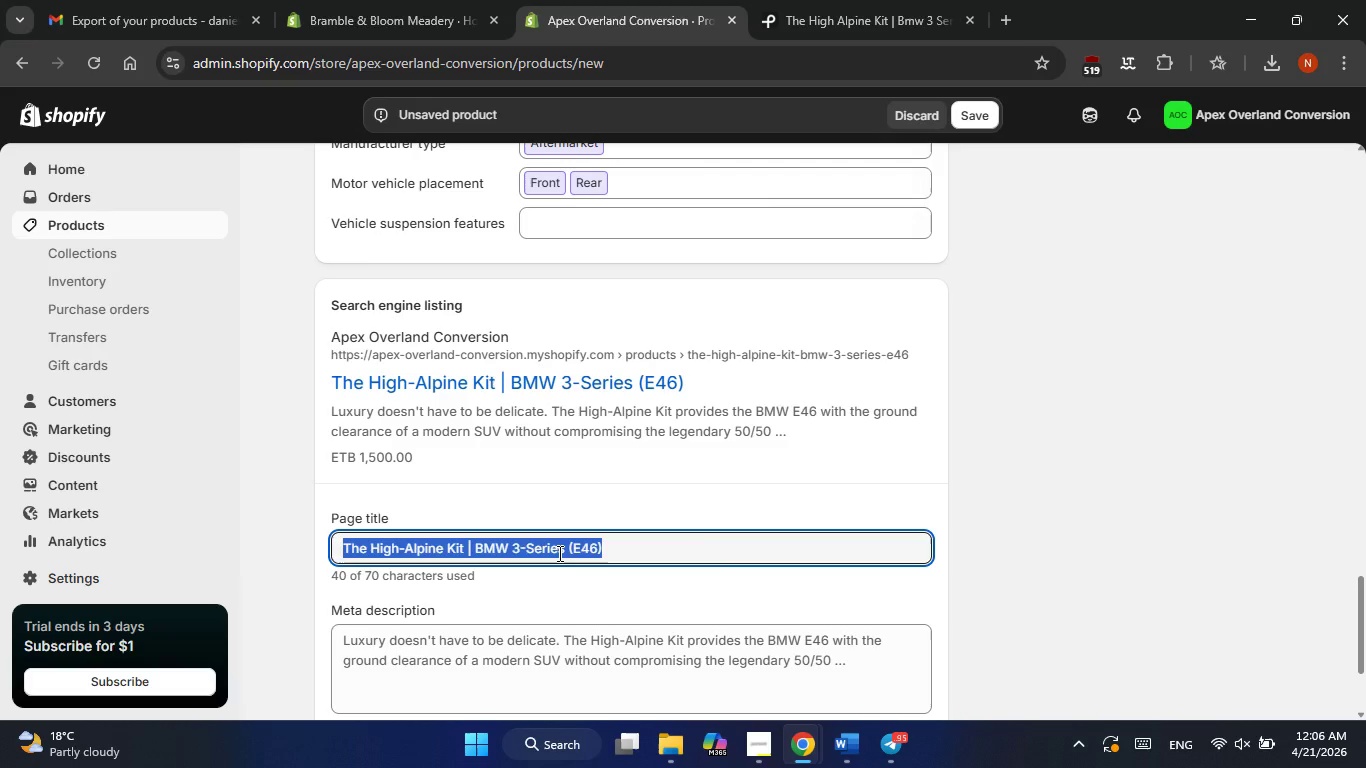 
key(Control+V)
 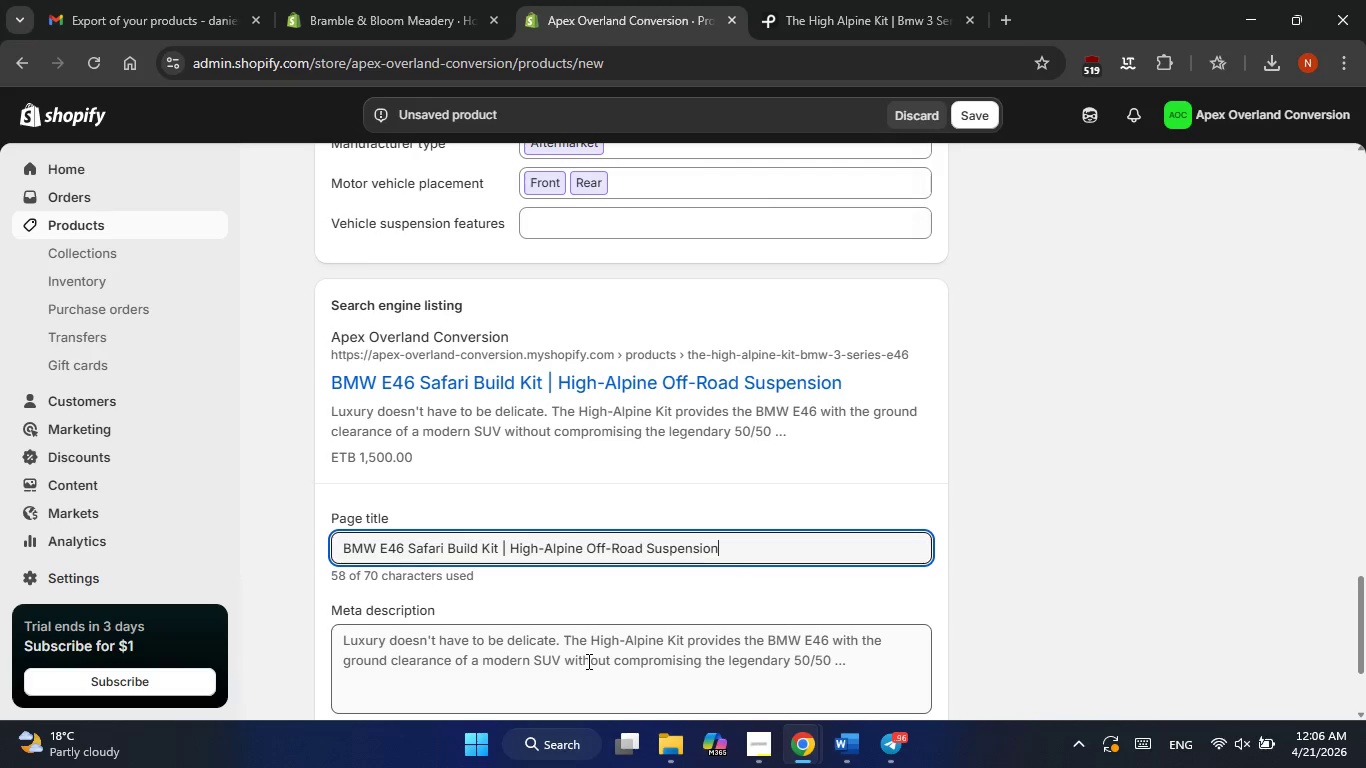 
double_click([587, 661])
 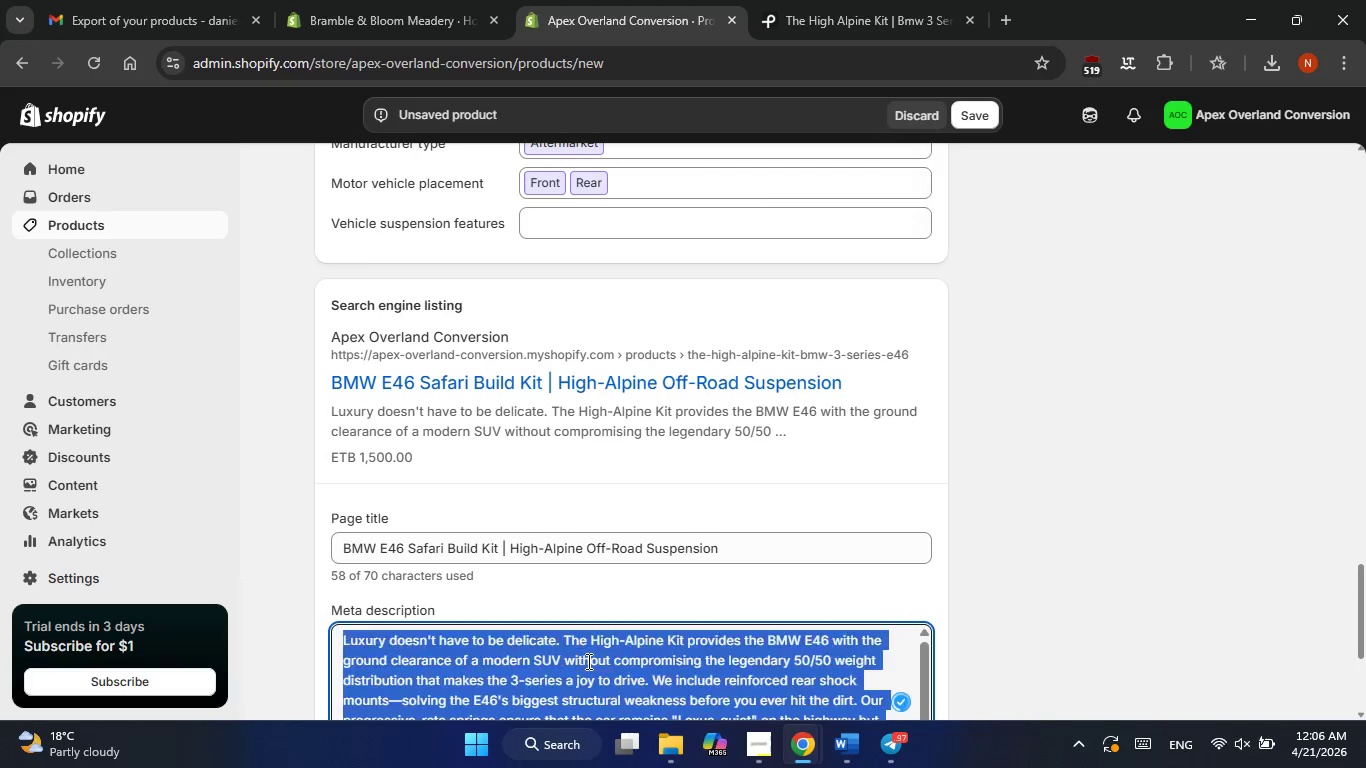 
triple_click([587, 661])
 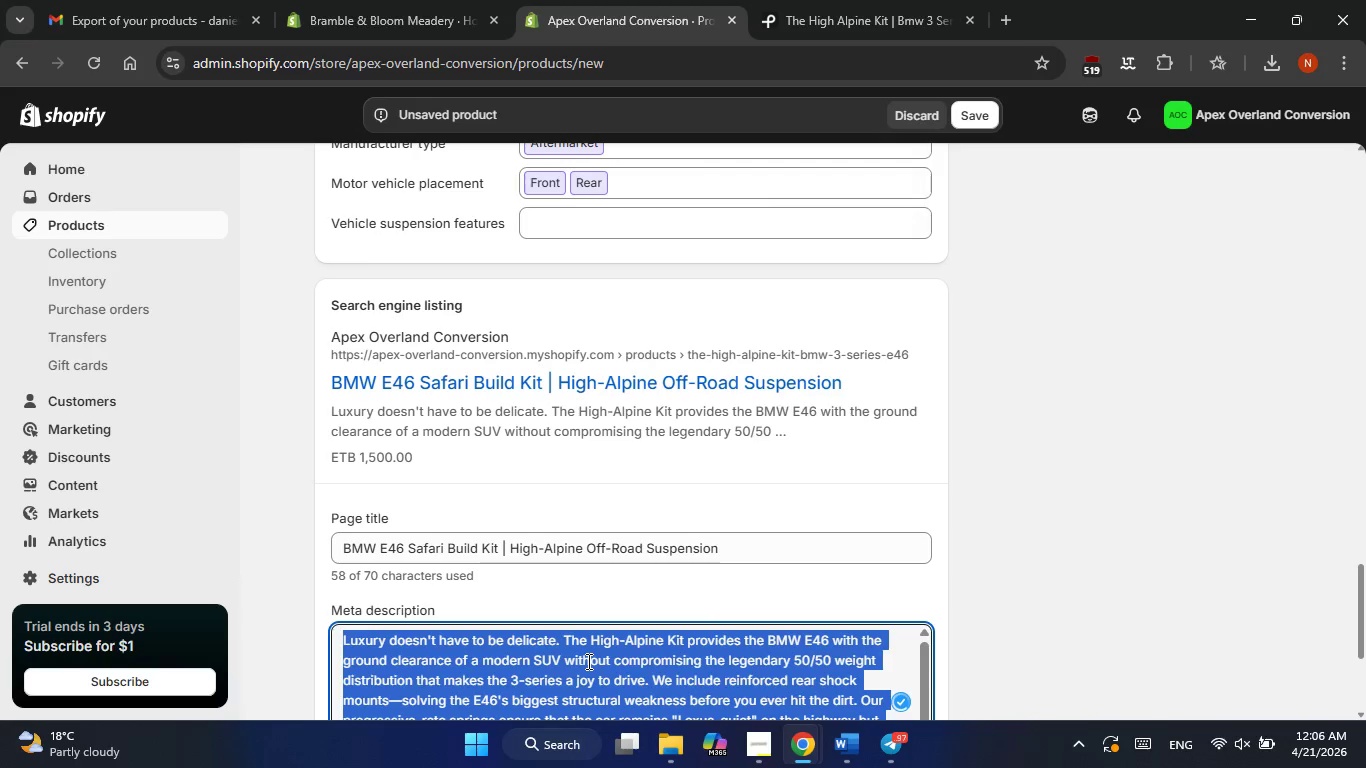 
key(Meta+Tab)
 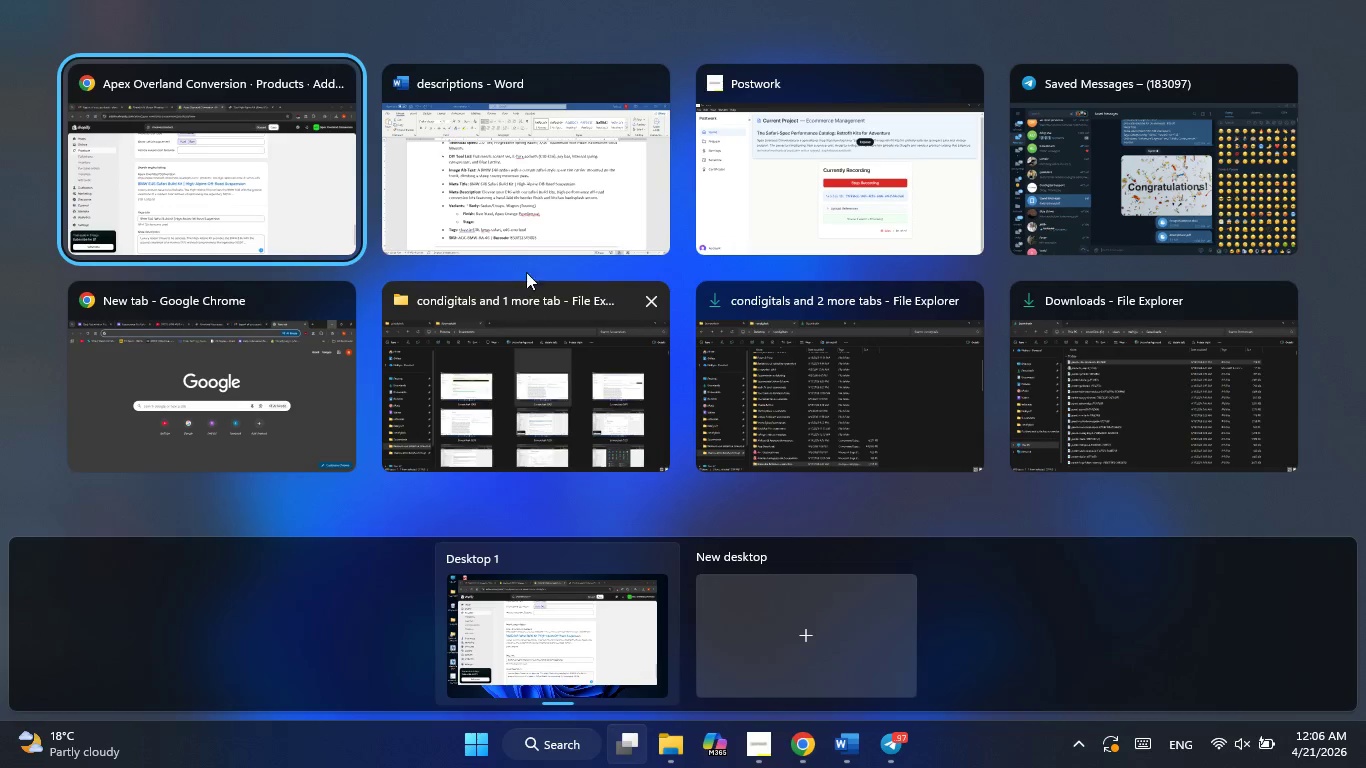 
left_click([532, 179])
 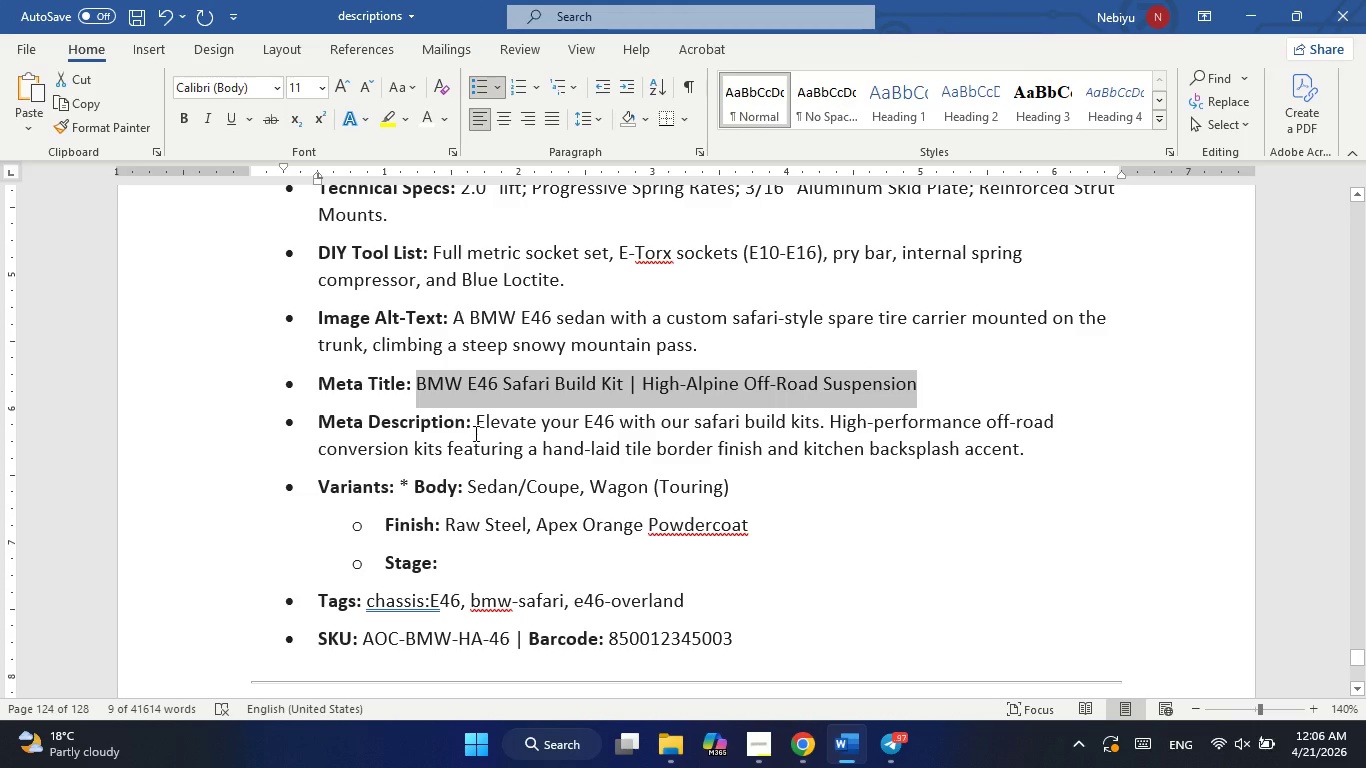 
wait(5.91)
 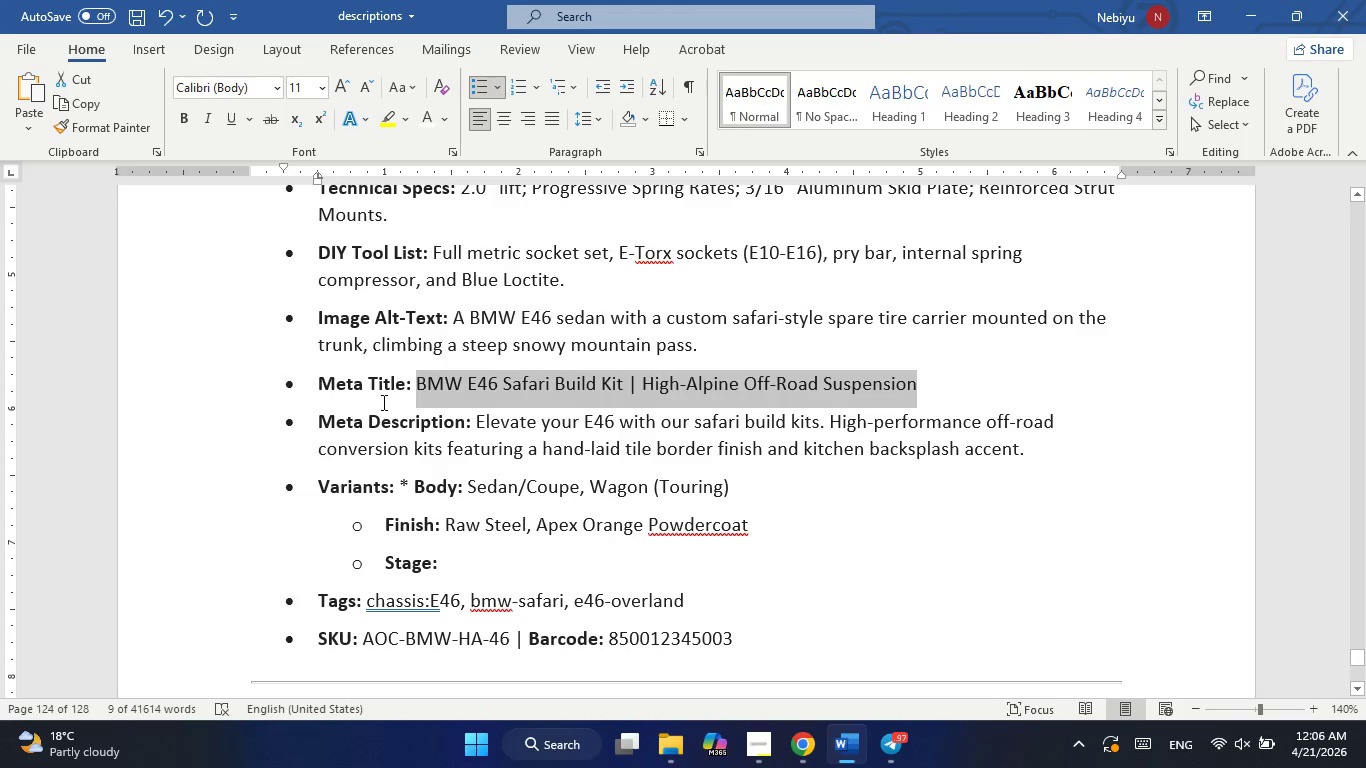 
left_click_drag(start_coordinate=[478, 416], to_coordinate=[1071, 449])
 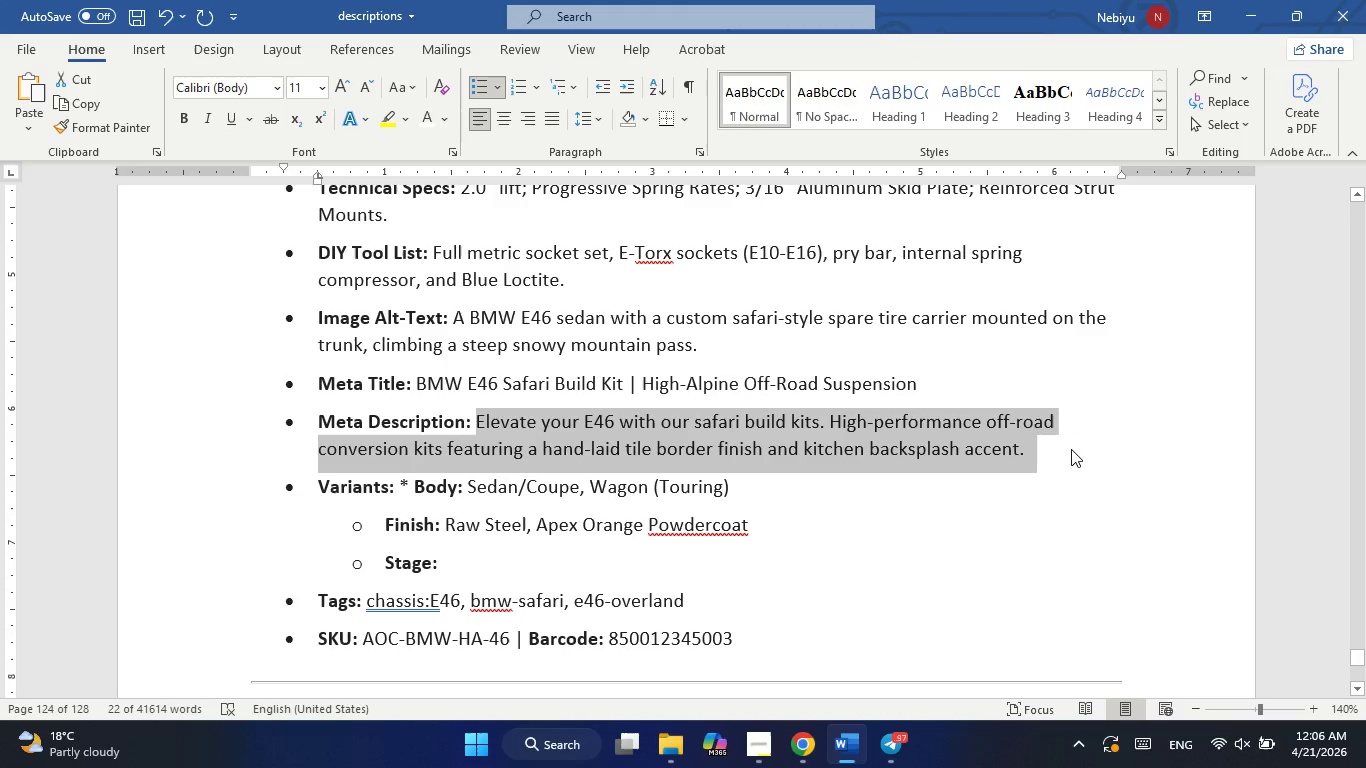 
key(Control+C)
 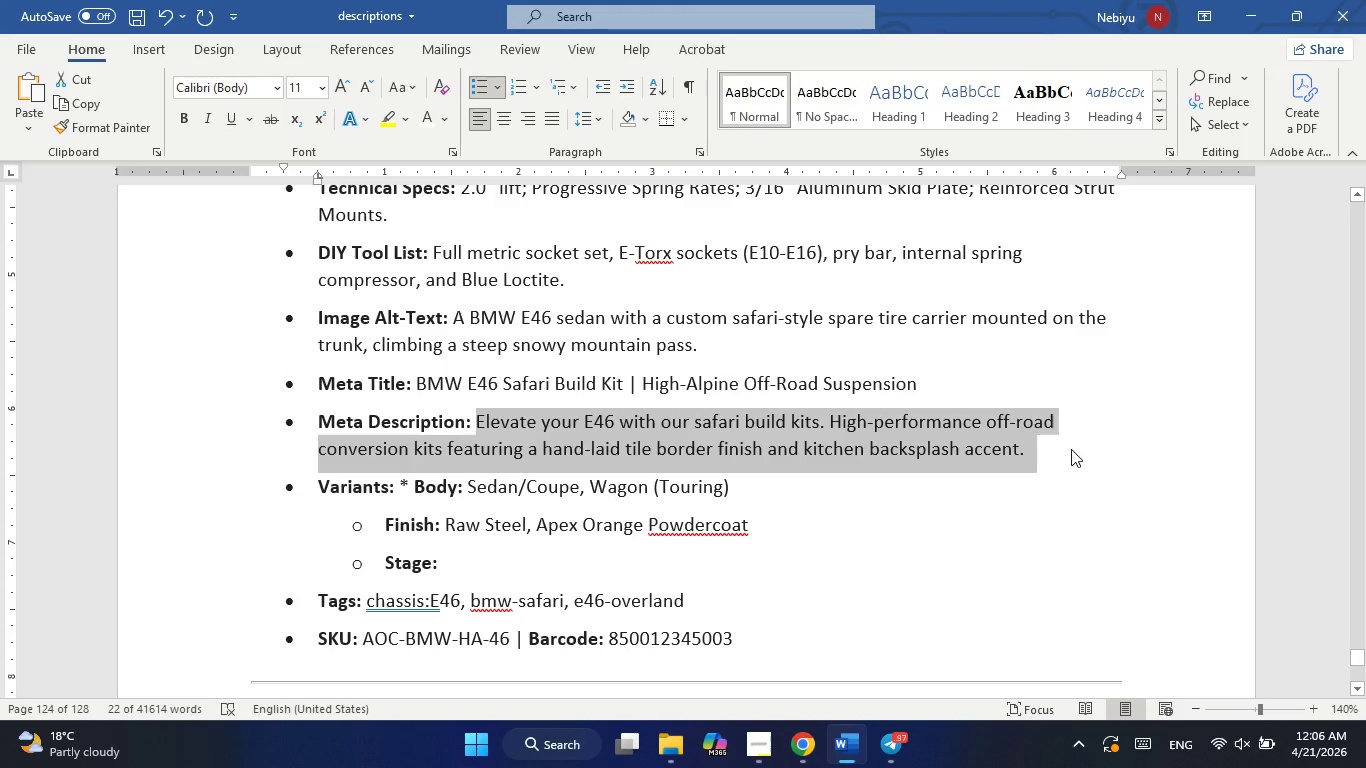 
key(Alt+AltLeft)
 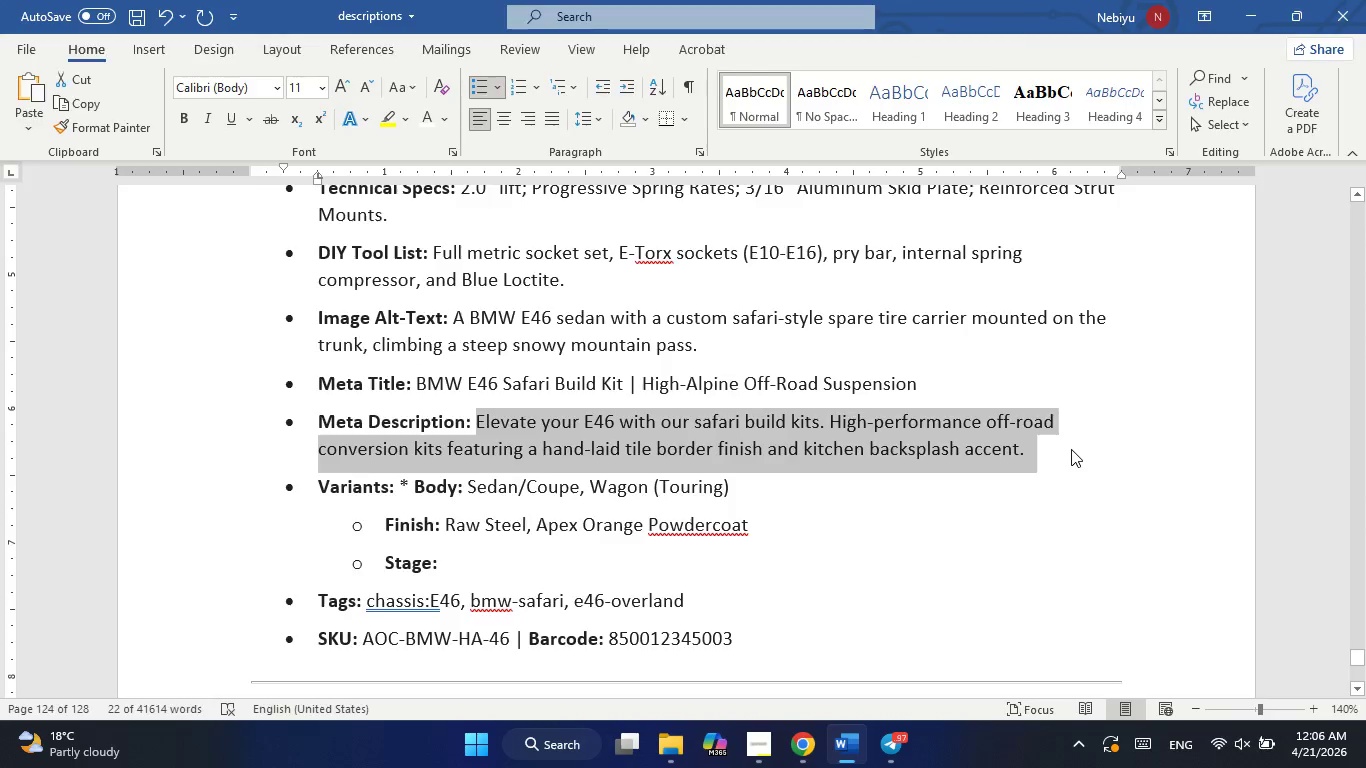 
key(Alt+Tab)
 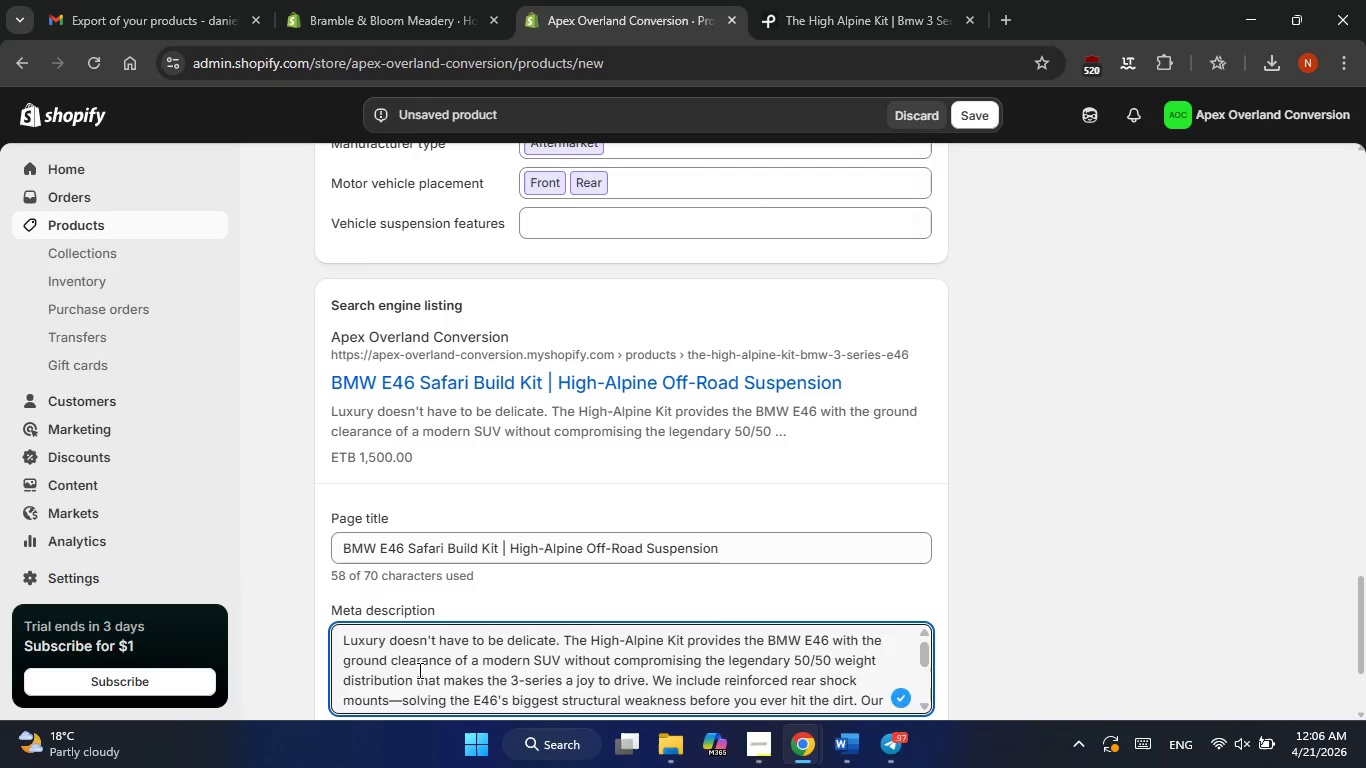 
double_click([418, 670])
 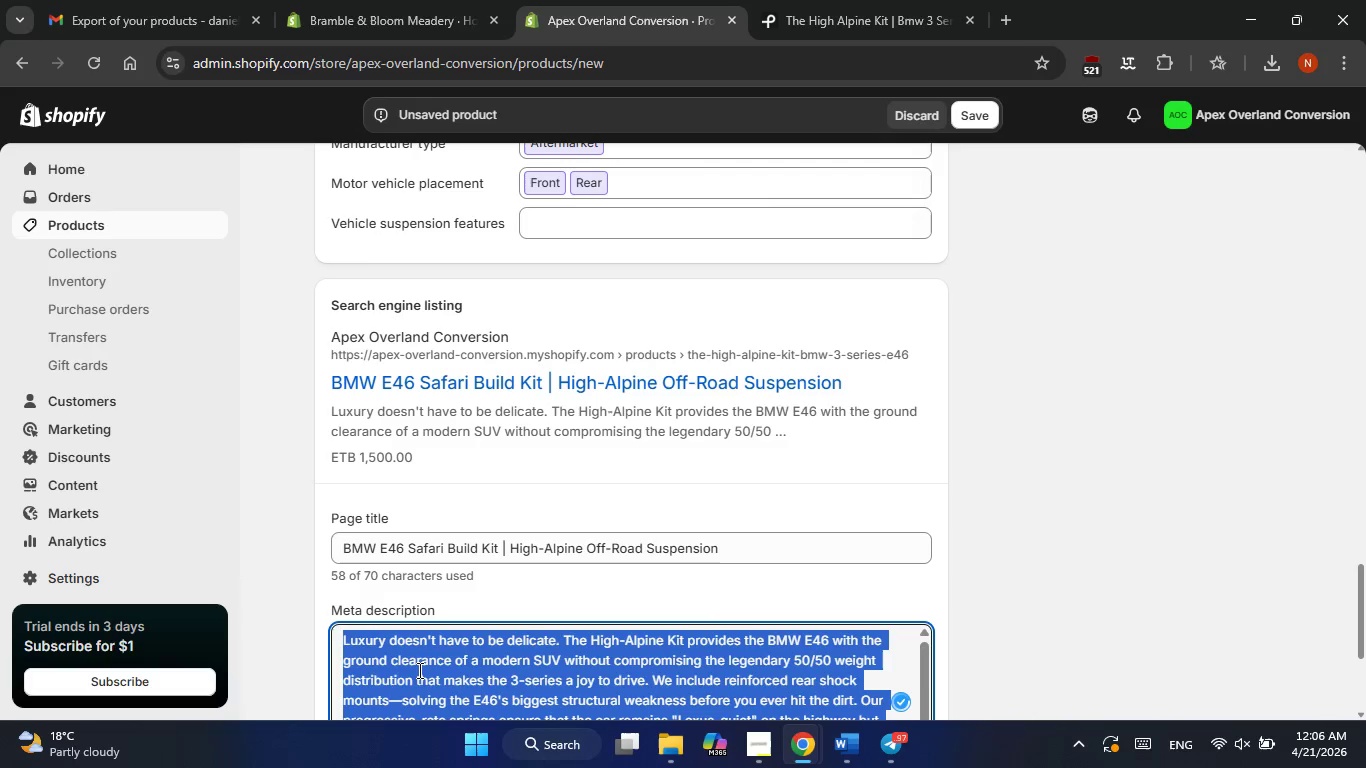 
triple_click([418, 670])
 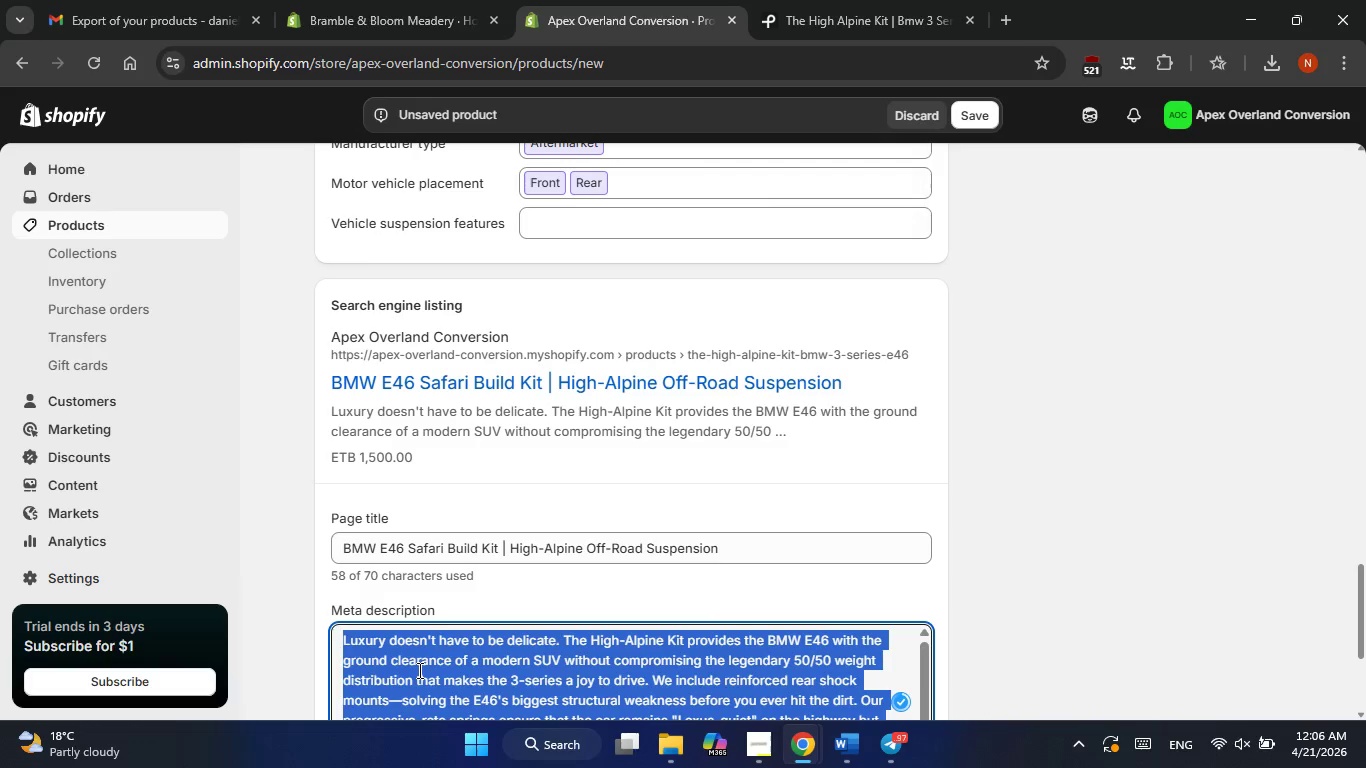 
key(Control+V)
 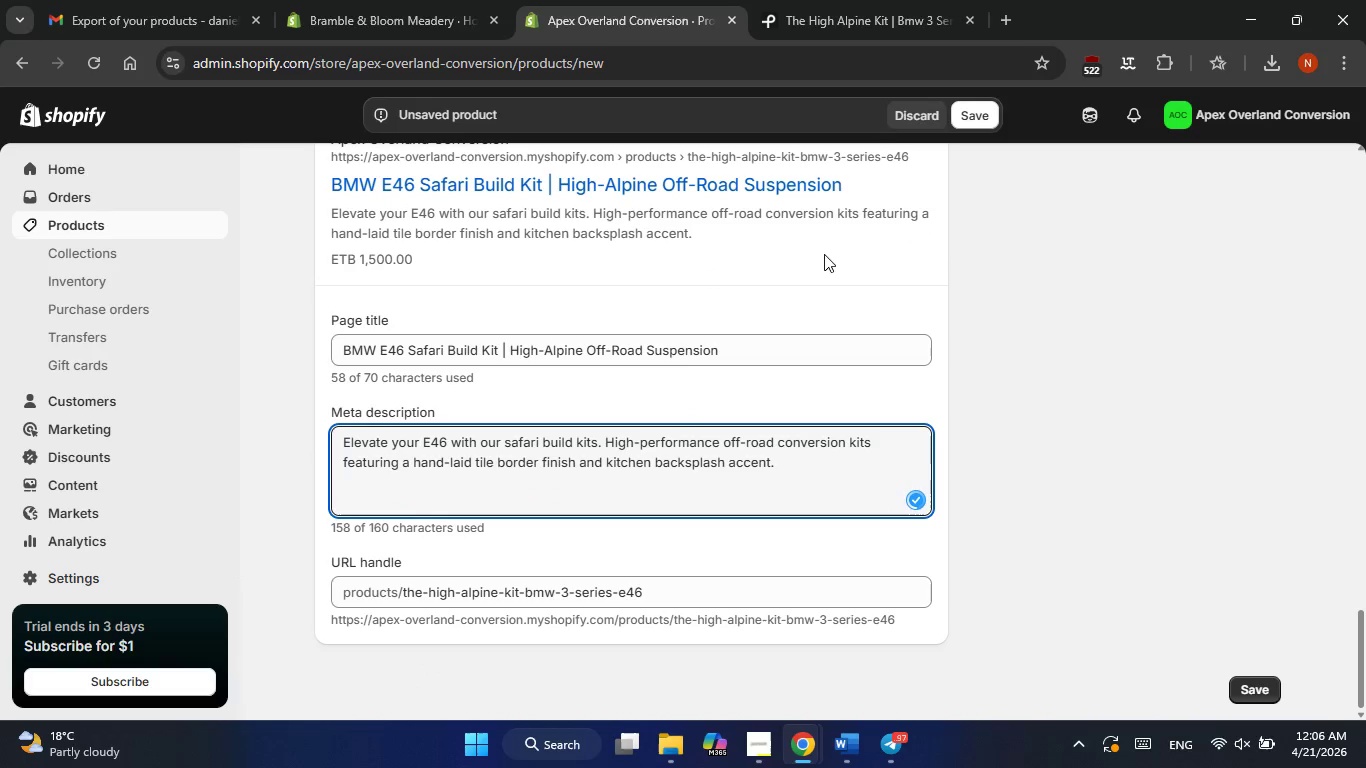 
wait(5.36)
 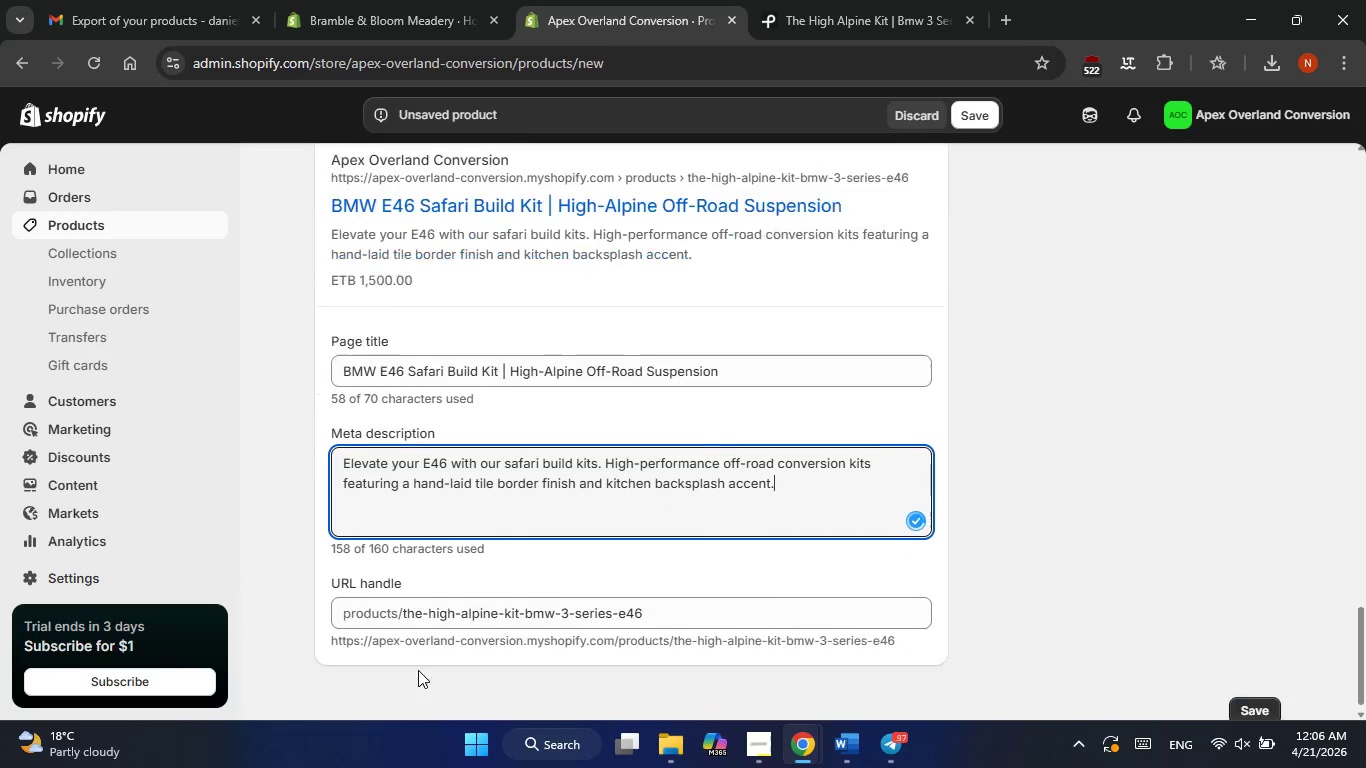 
left_click([973, 117])
 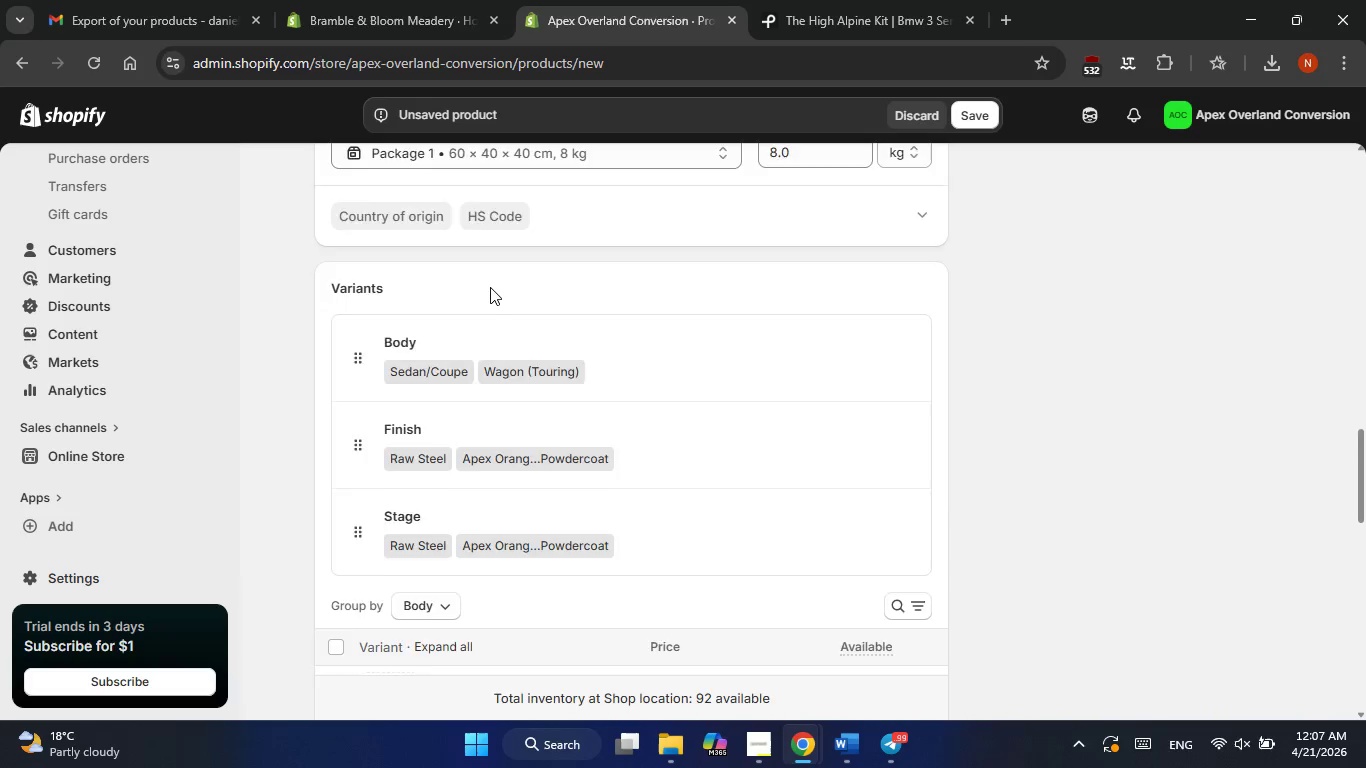 
wait(58.27)
 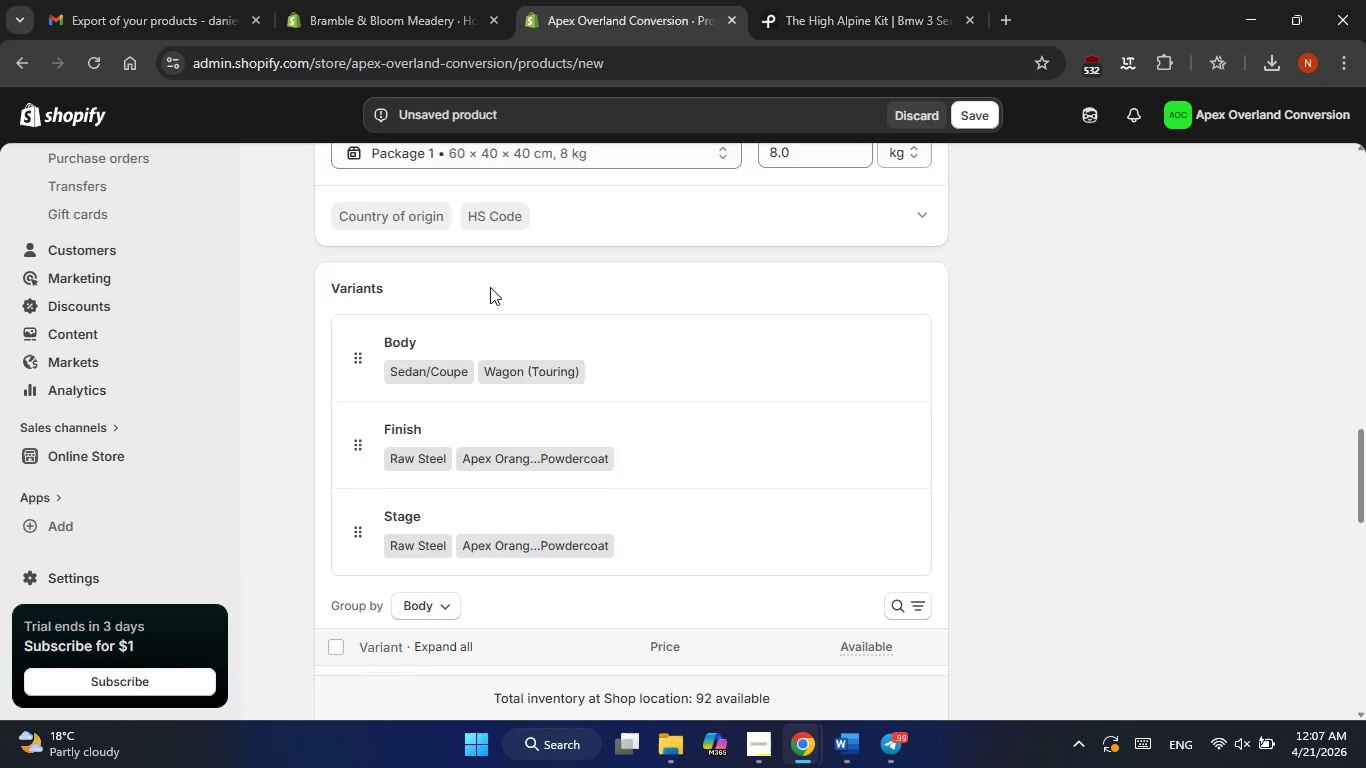 
left_click([991, 619])
 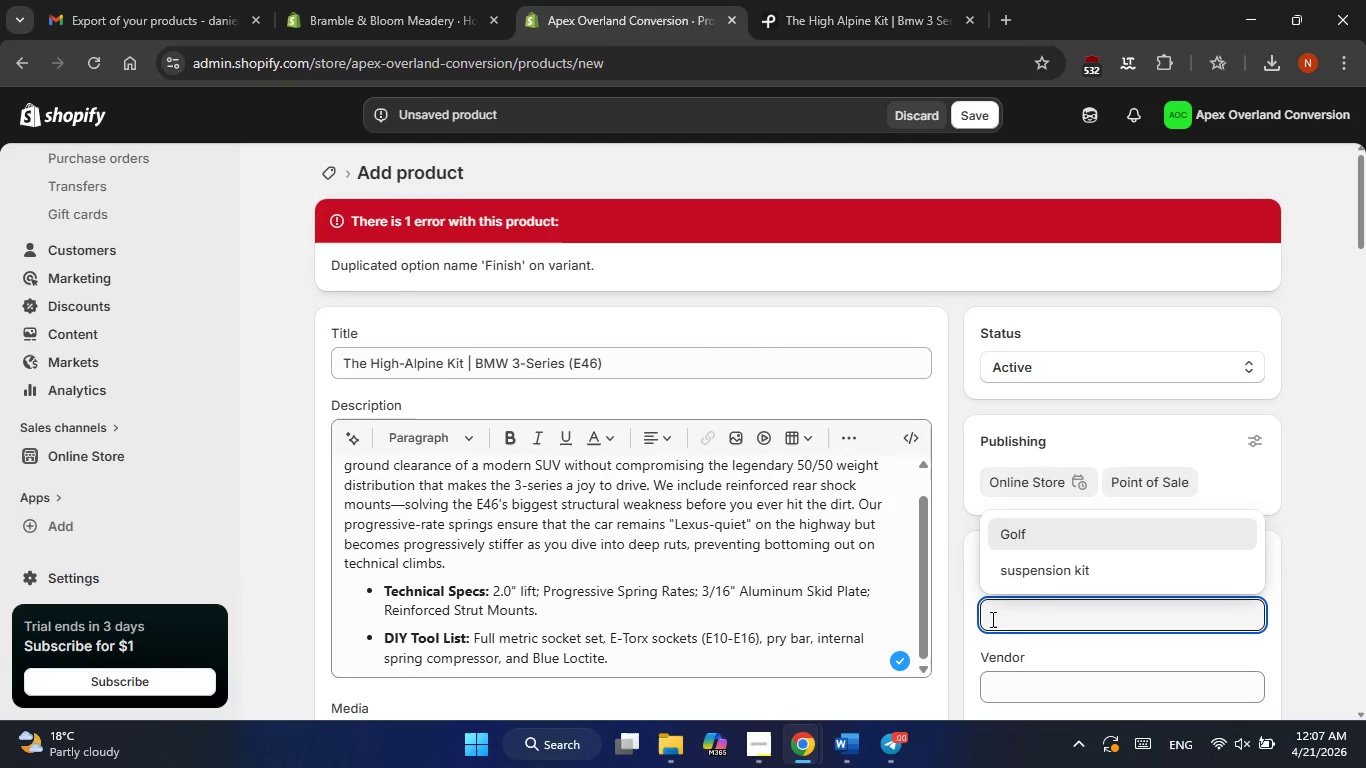 
type(BMW)
 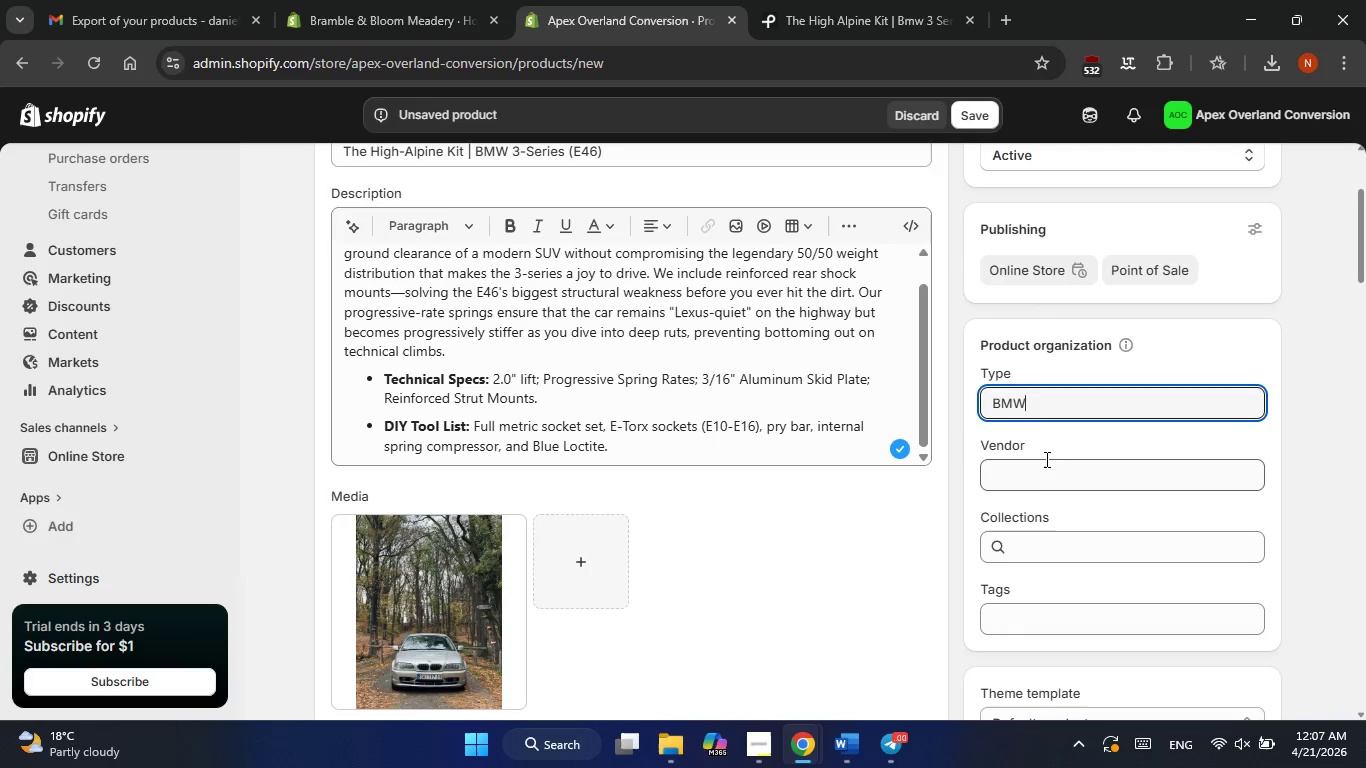 
left_click([1037, 479])
 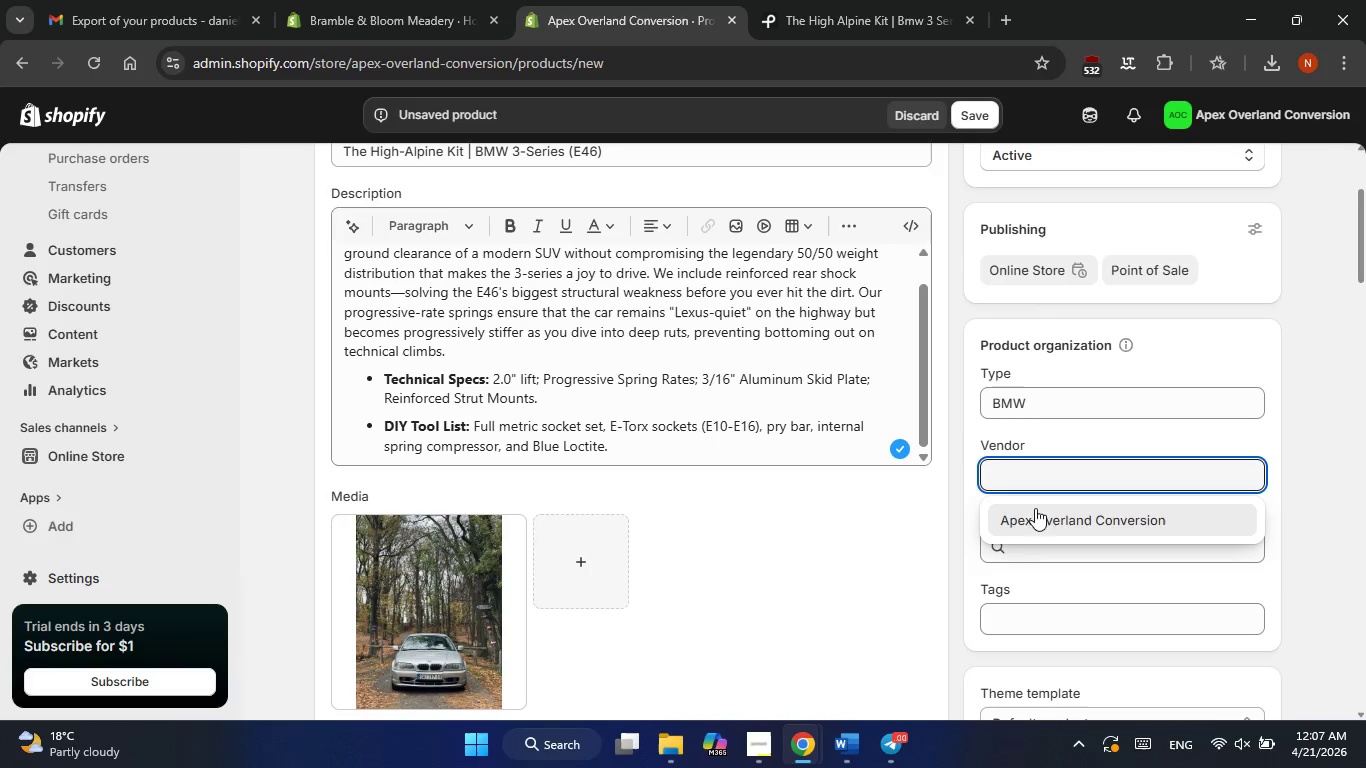 
left_click([1033, 524])
 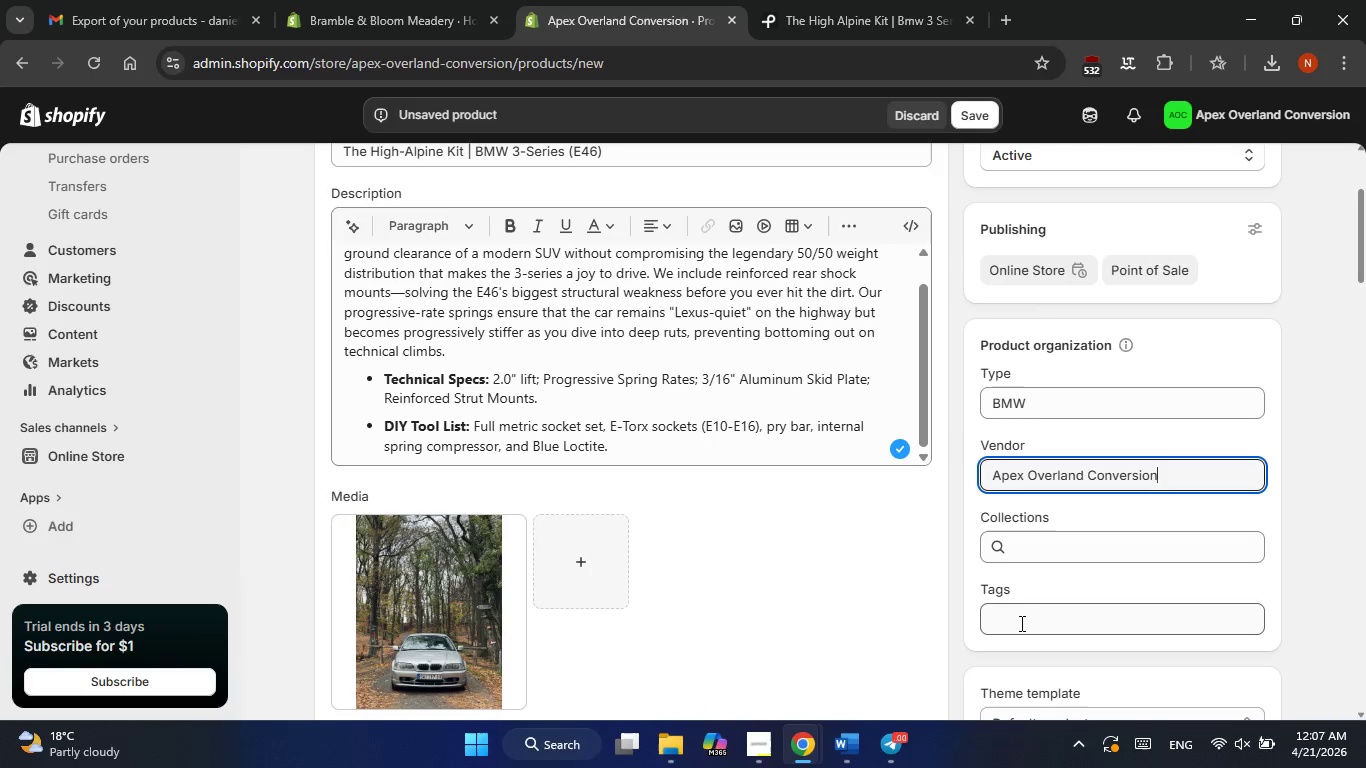 
left_click([1020, 623])
 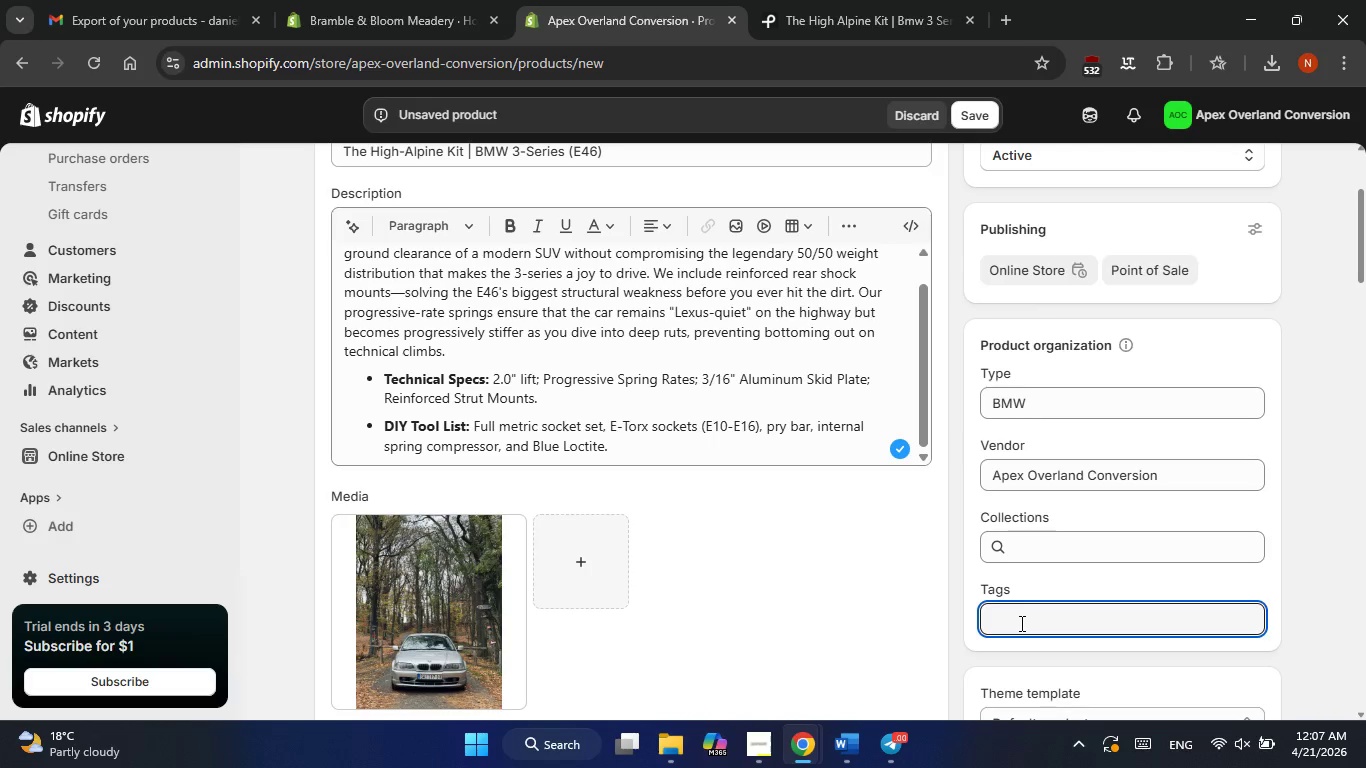 
key(Alt+AltLeft)
 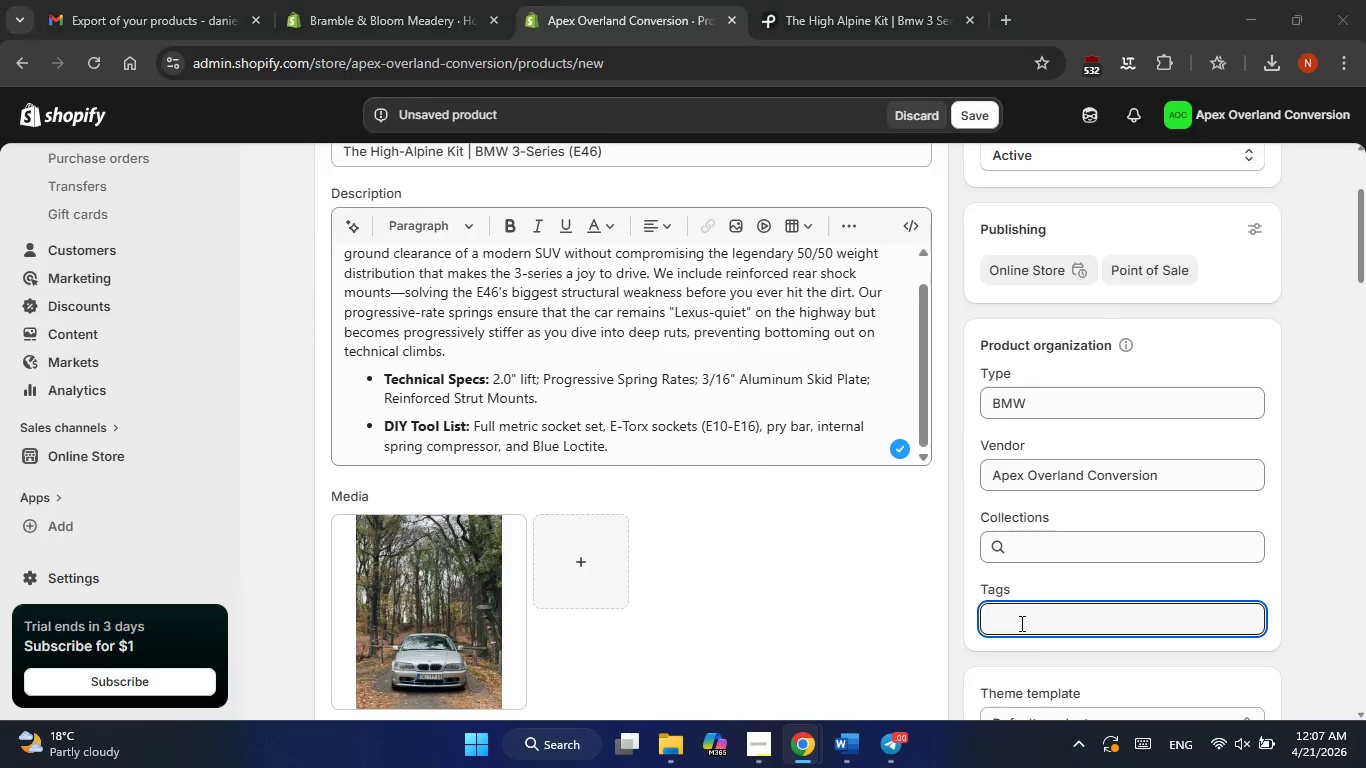 
key(Alt+Tab)
 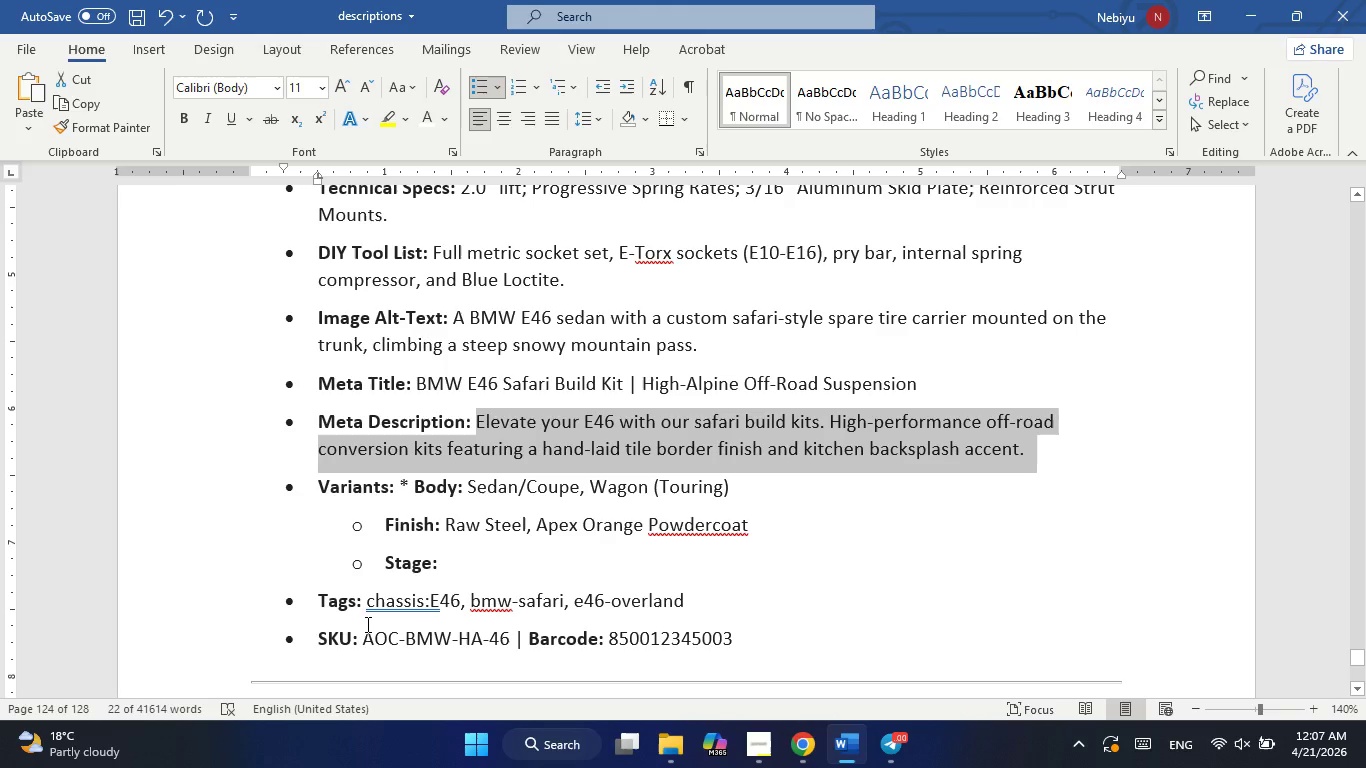 
left_click_drag(start_coordinate=[373, 605], to_coordinate=[686, 595])
 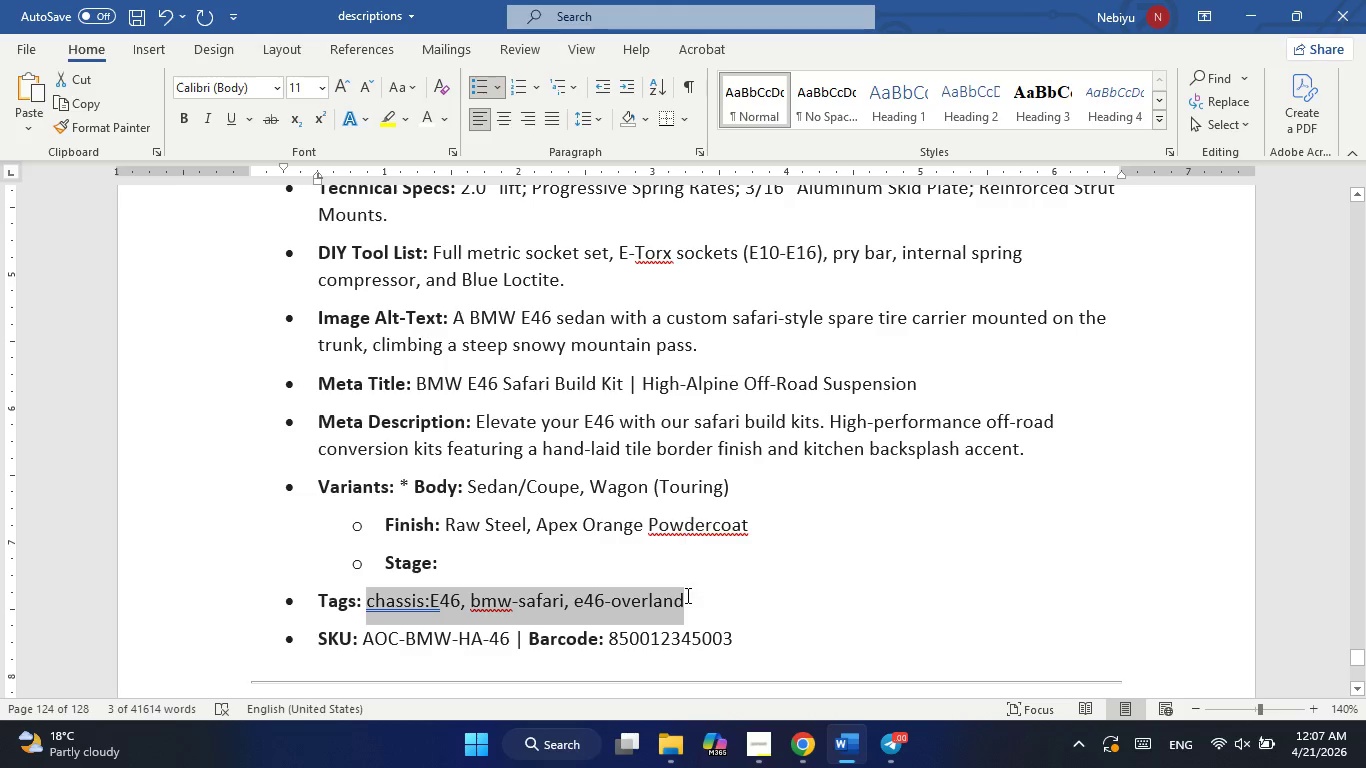 
key(Control+C)
 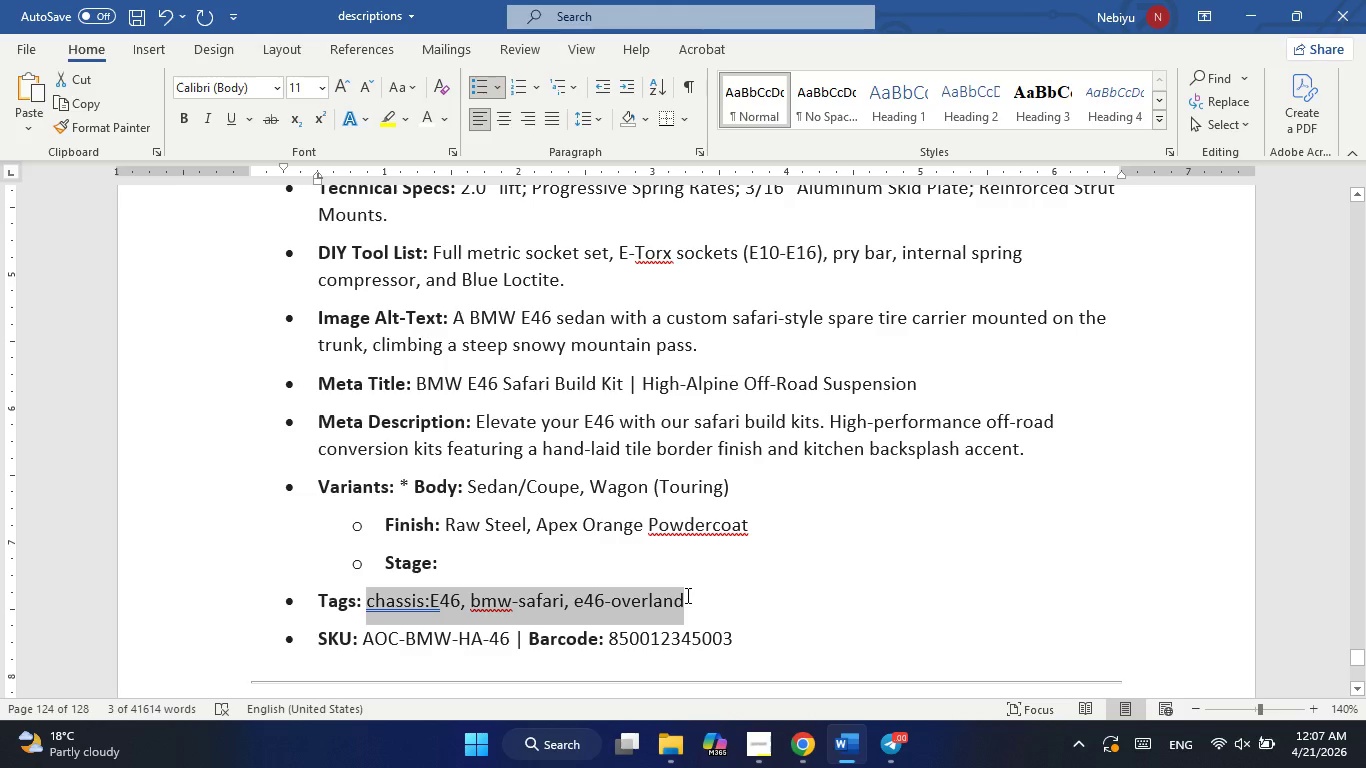 
key(Alt+AltLeft)
 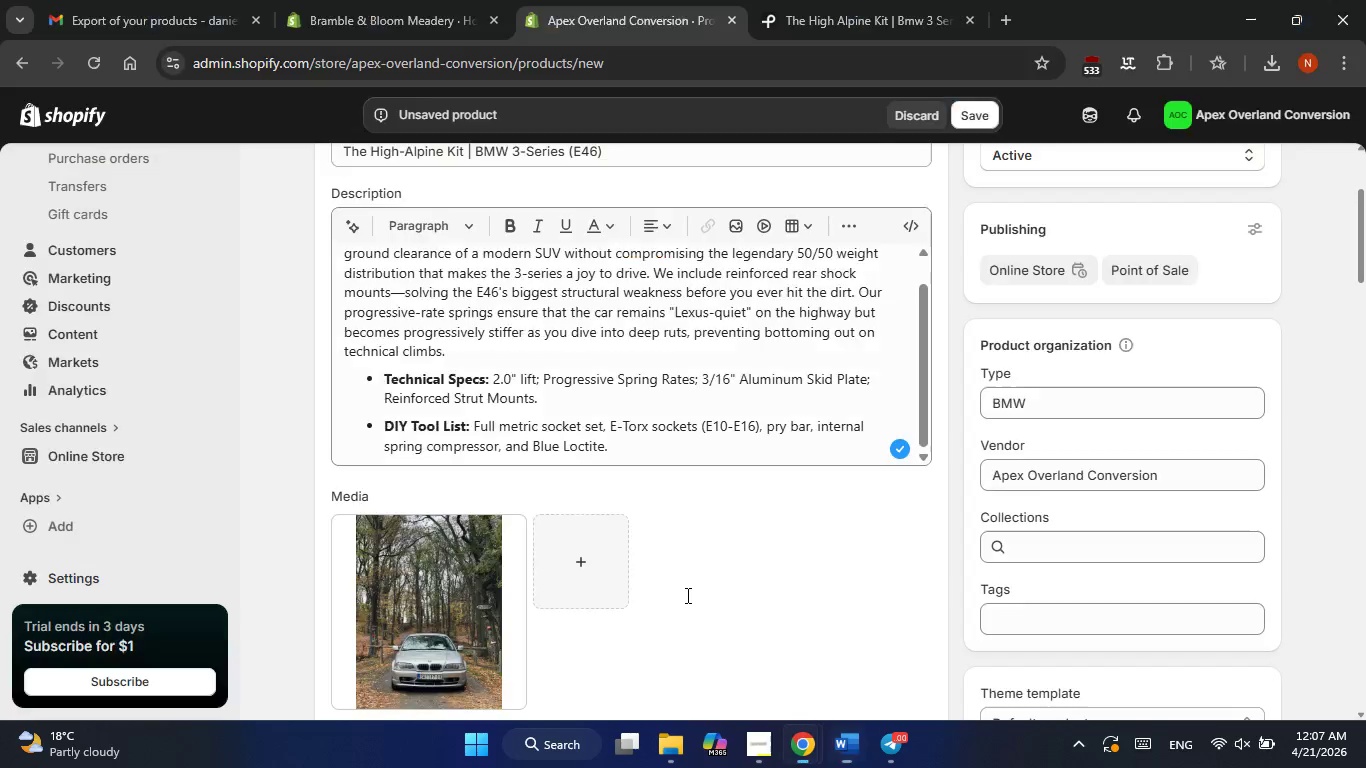 
key(Alt+Tab)
 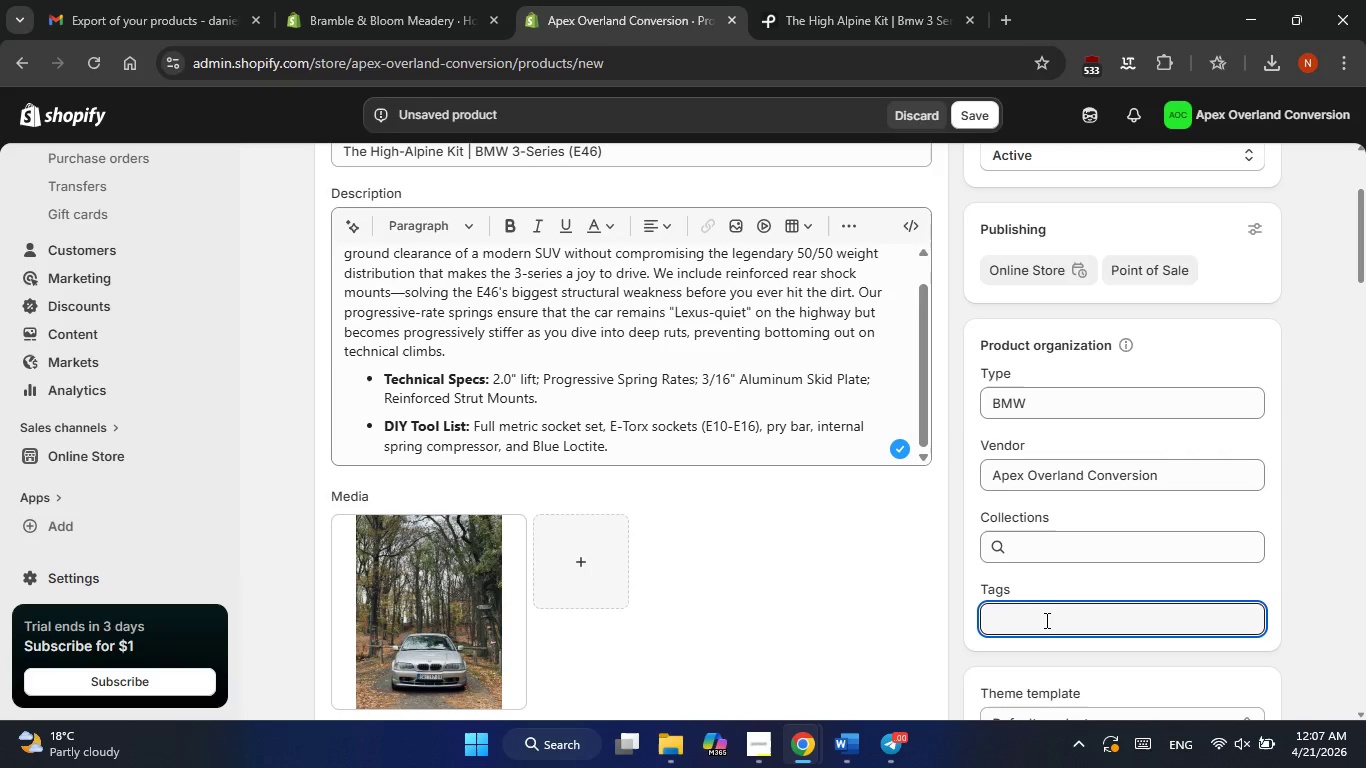 
left_click([1045, 620])
 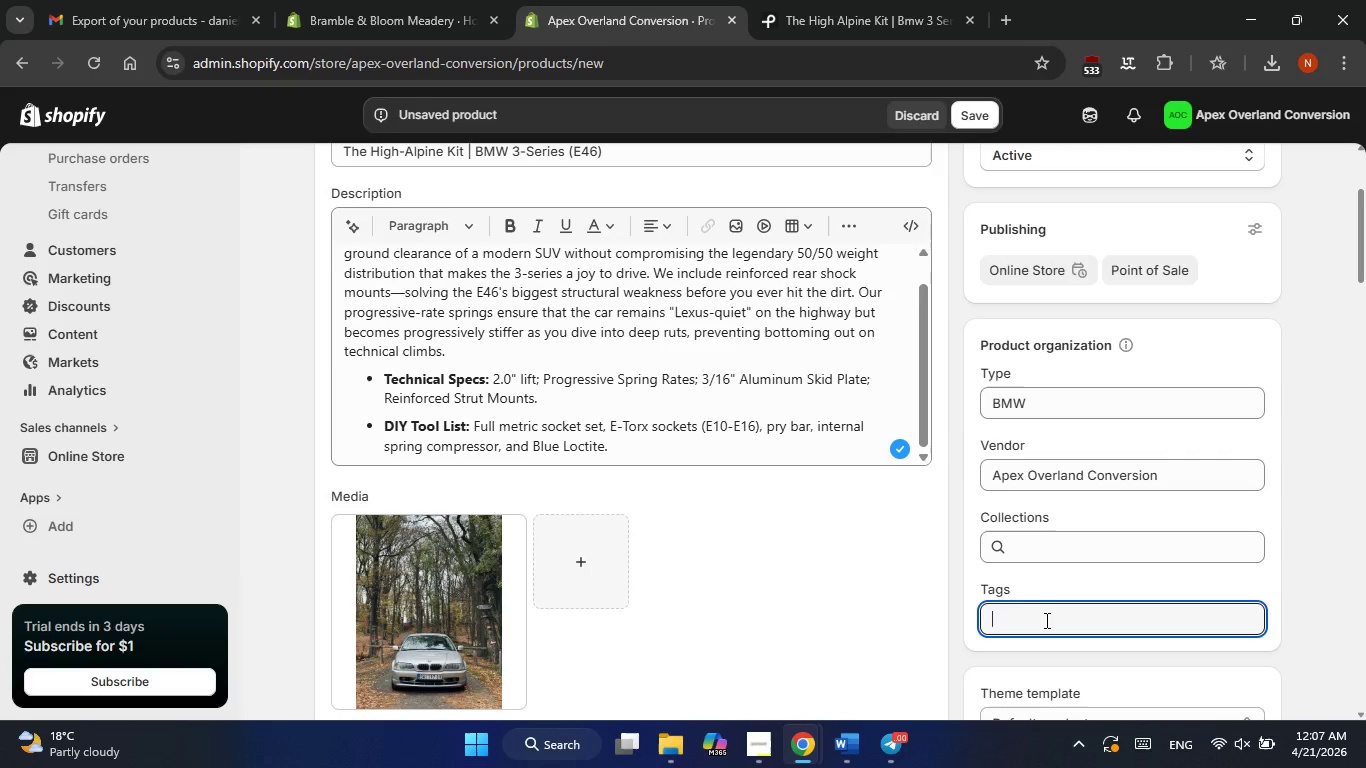 
key(Control+V)
 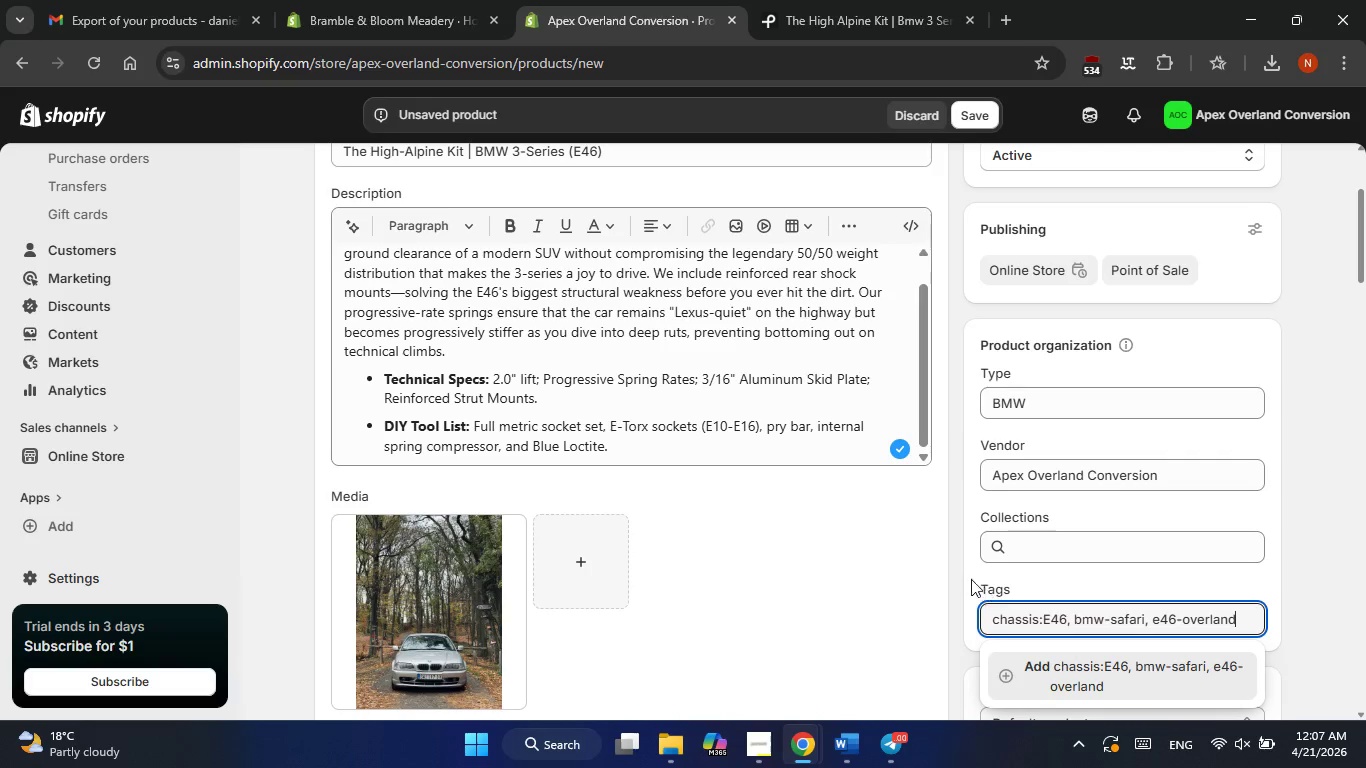 
left_click([965, 574])
 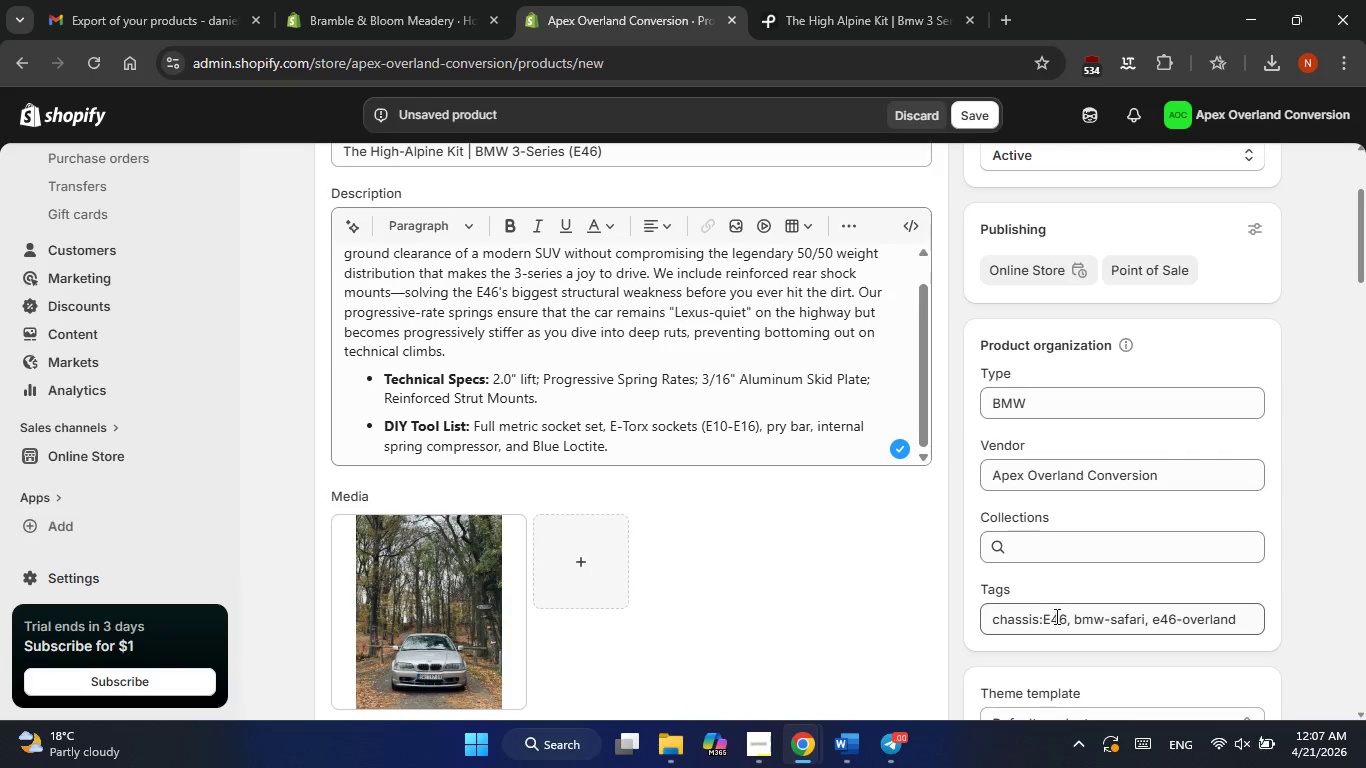 
left_click([1056, 617])
 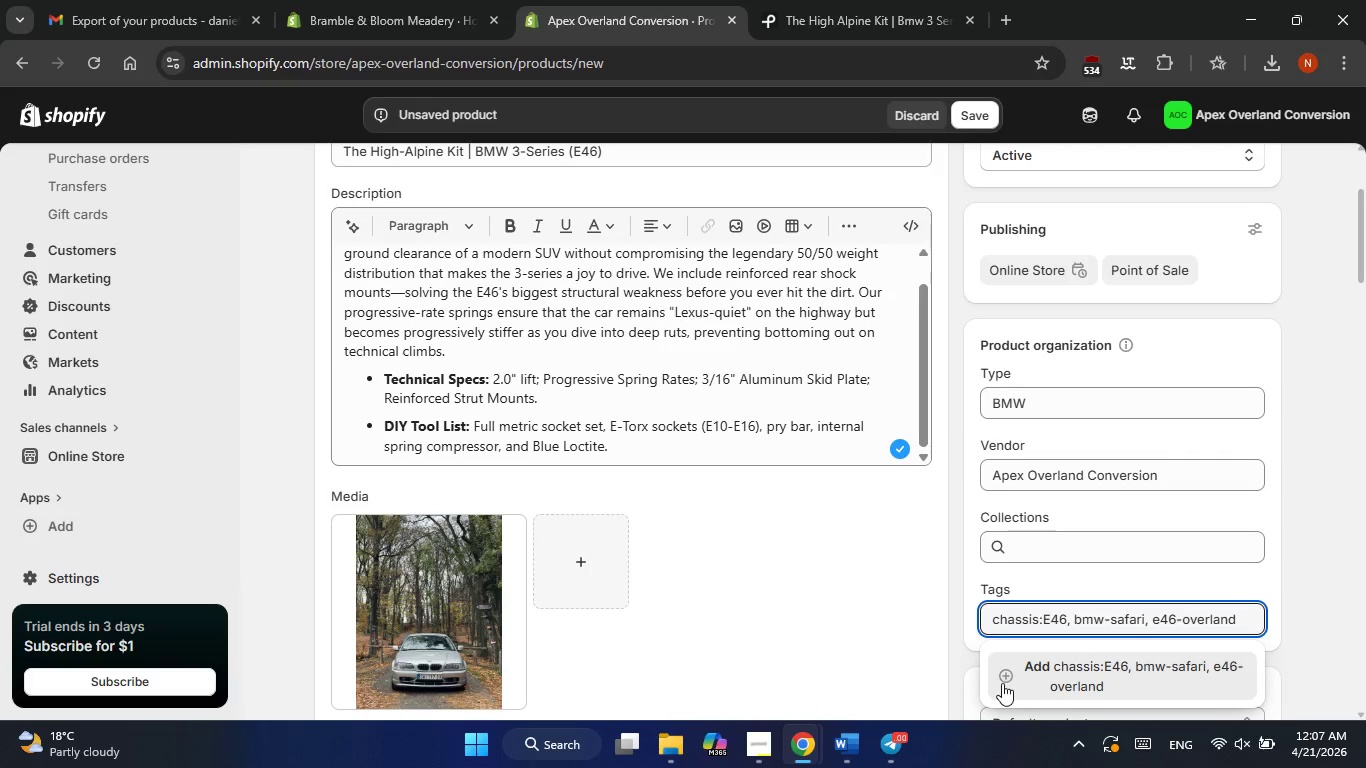 
left_click([1002, 683])
 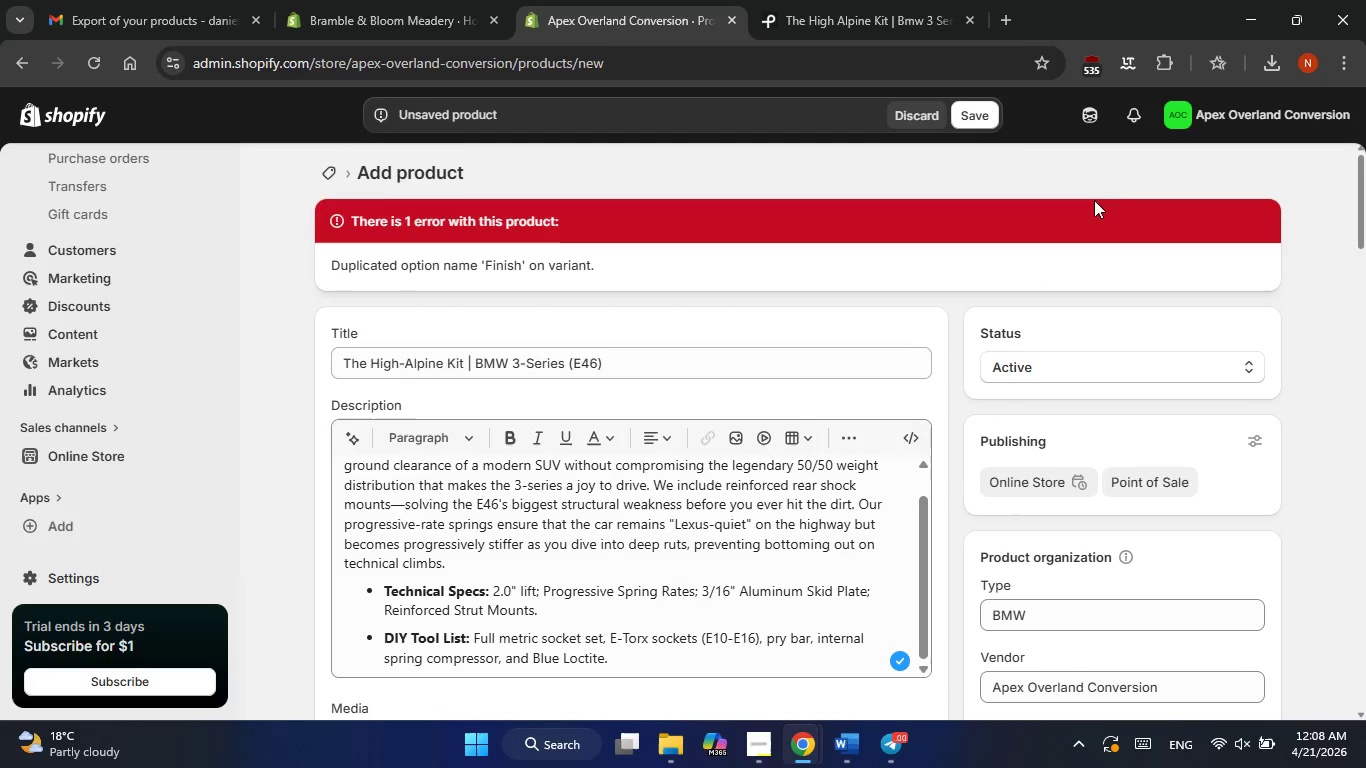 
wait(5.86)
 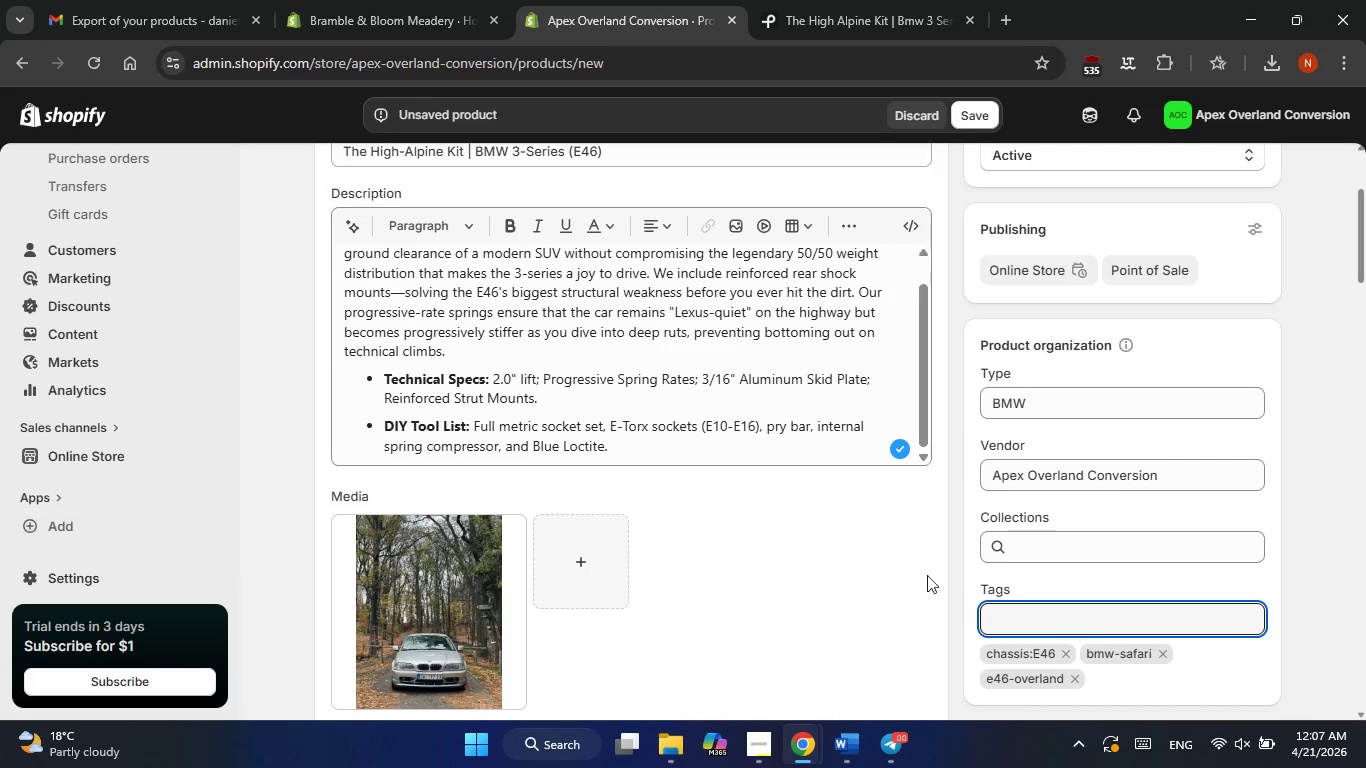 
left_click([977, 122])
 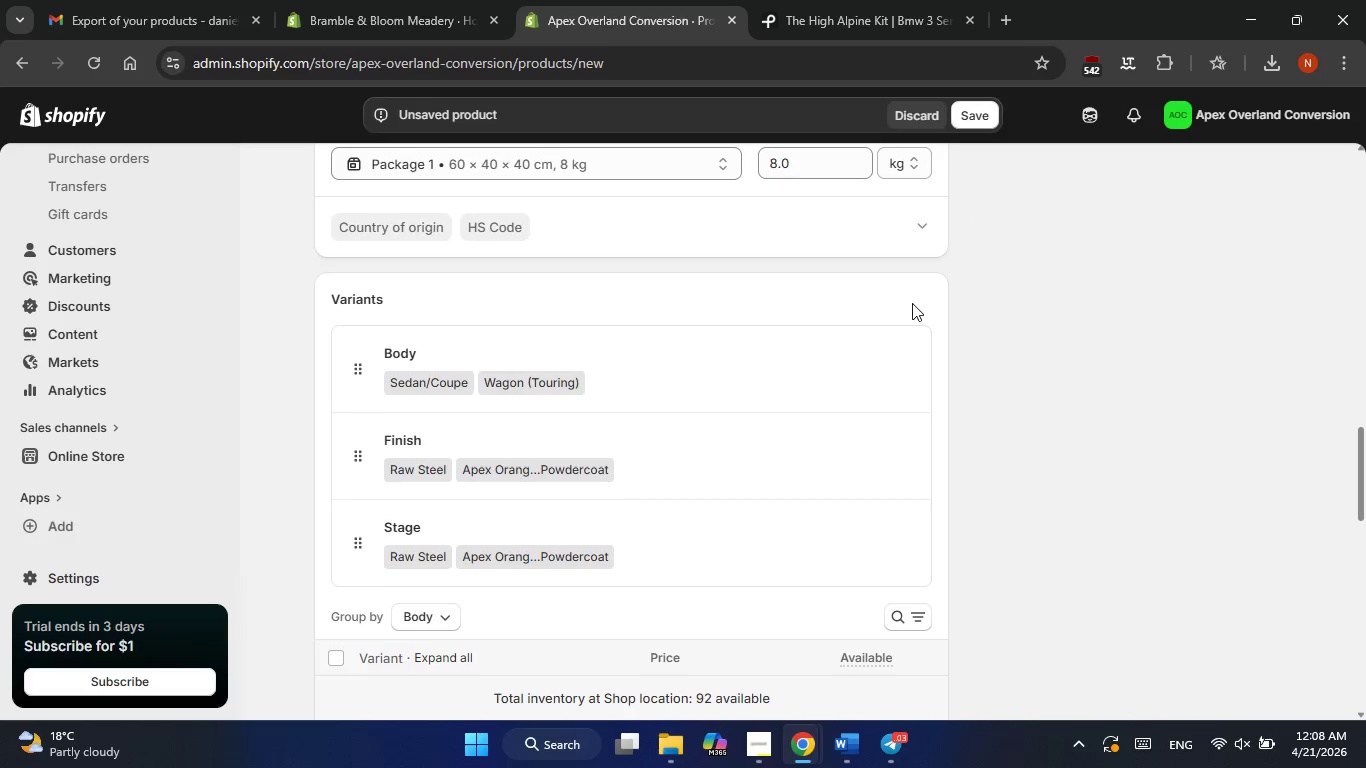 
wait(29.64)
 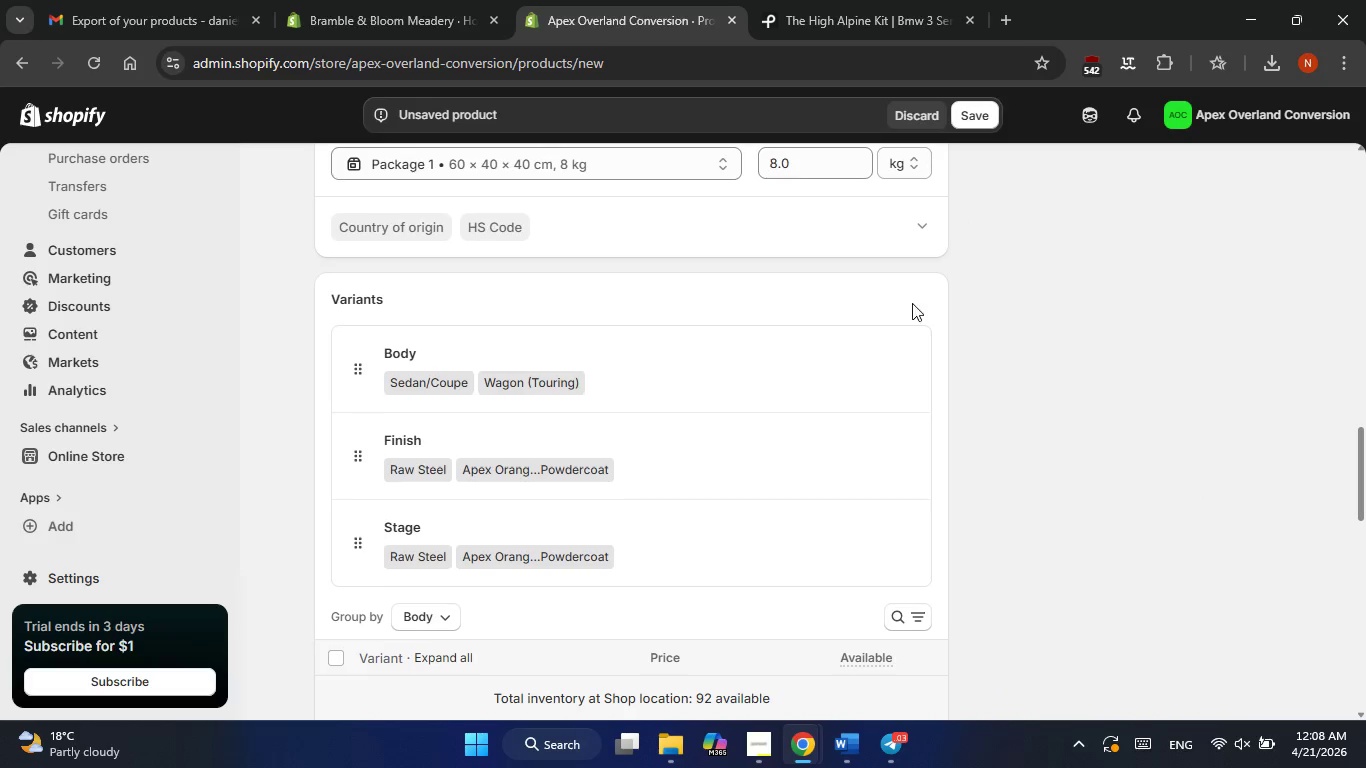 
left_click([839, 741])
 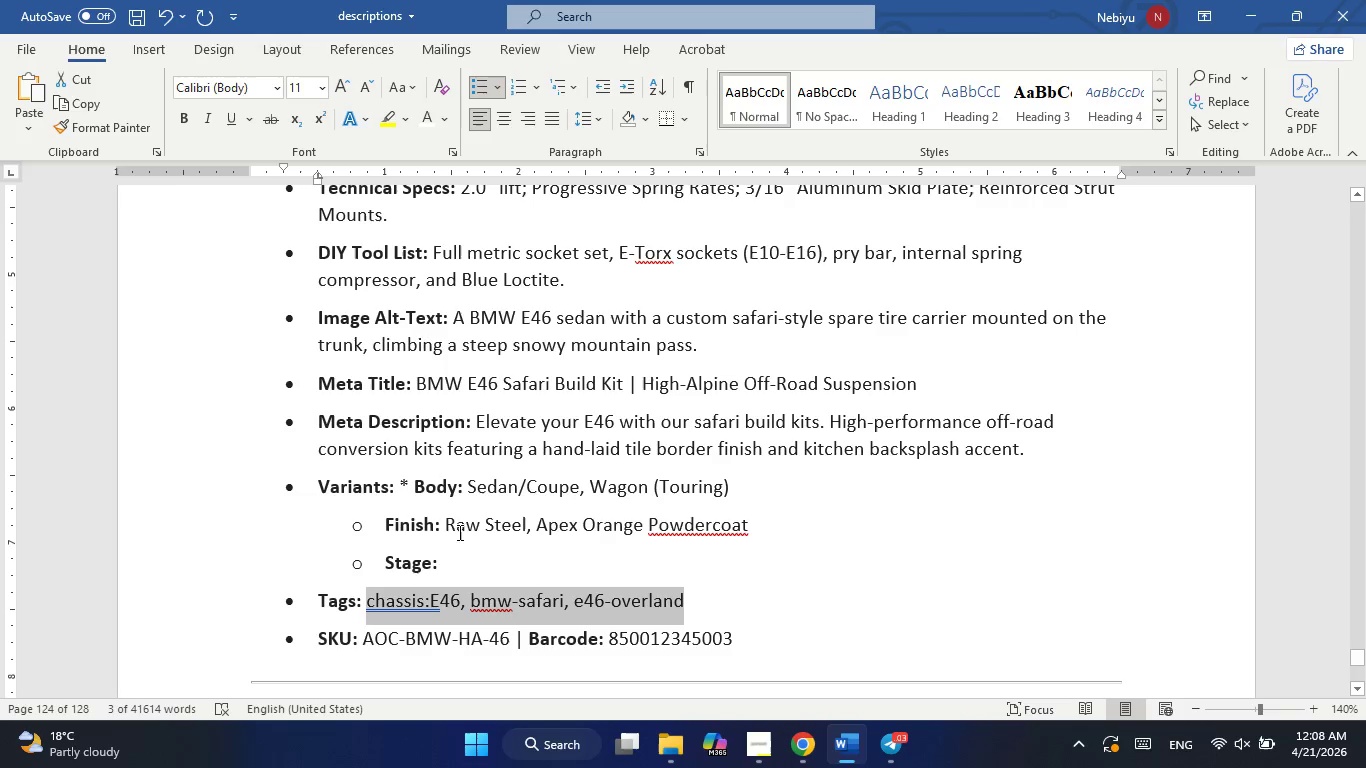 
left_click([446, 580])
 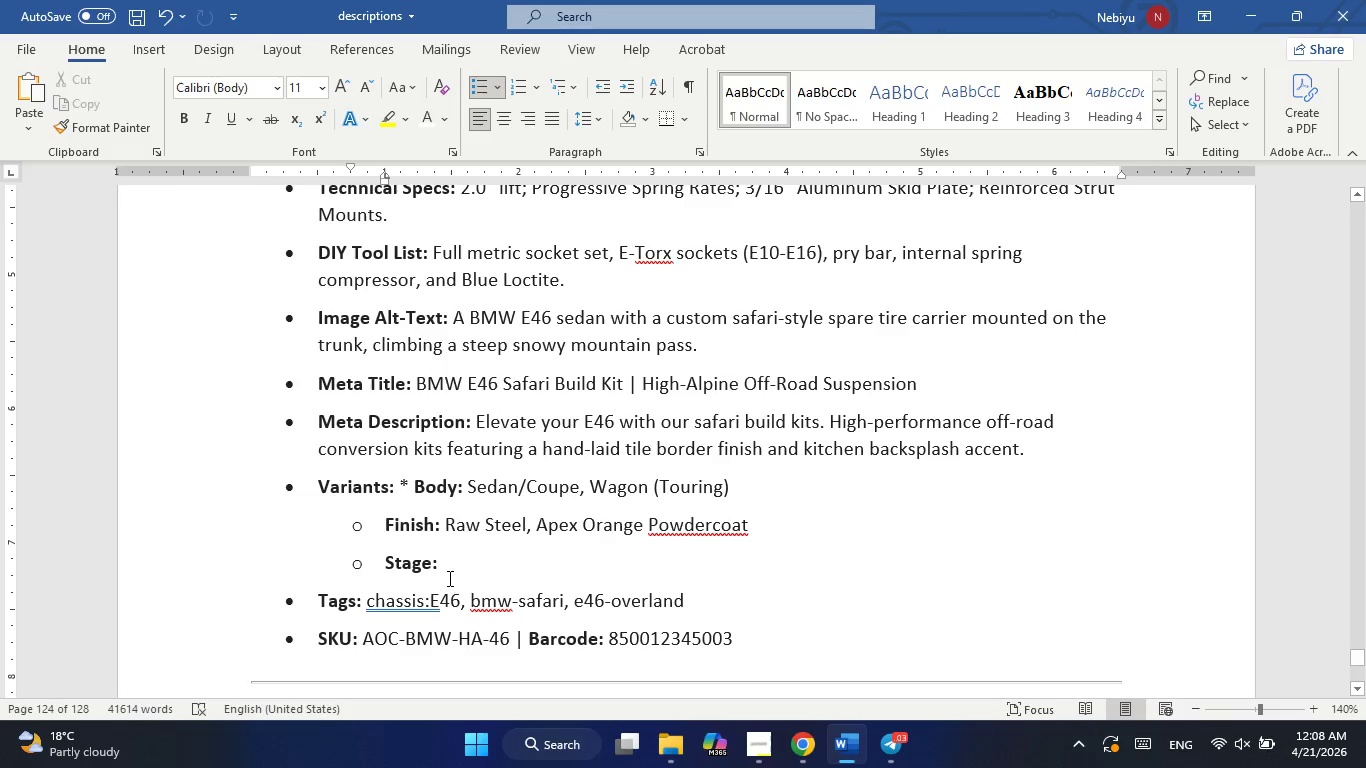 
key(Control+Z)
 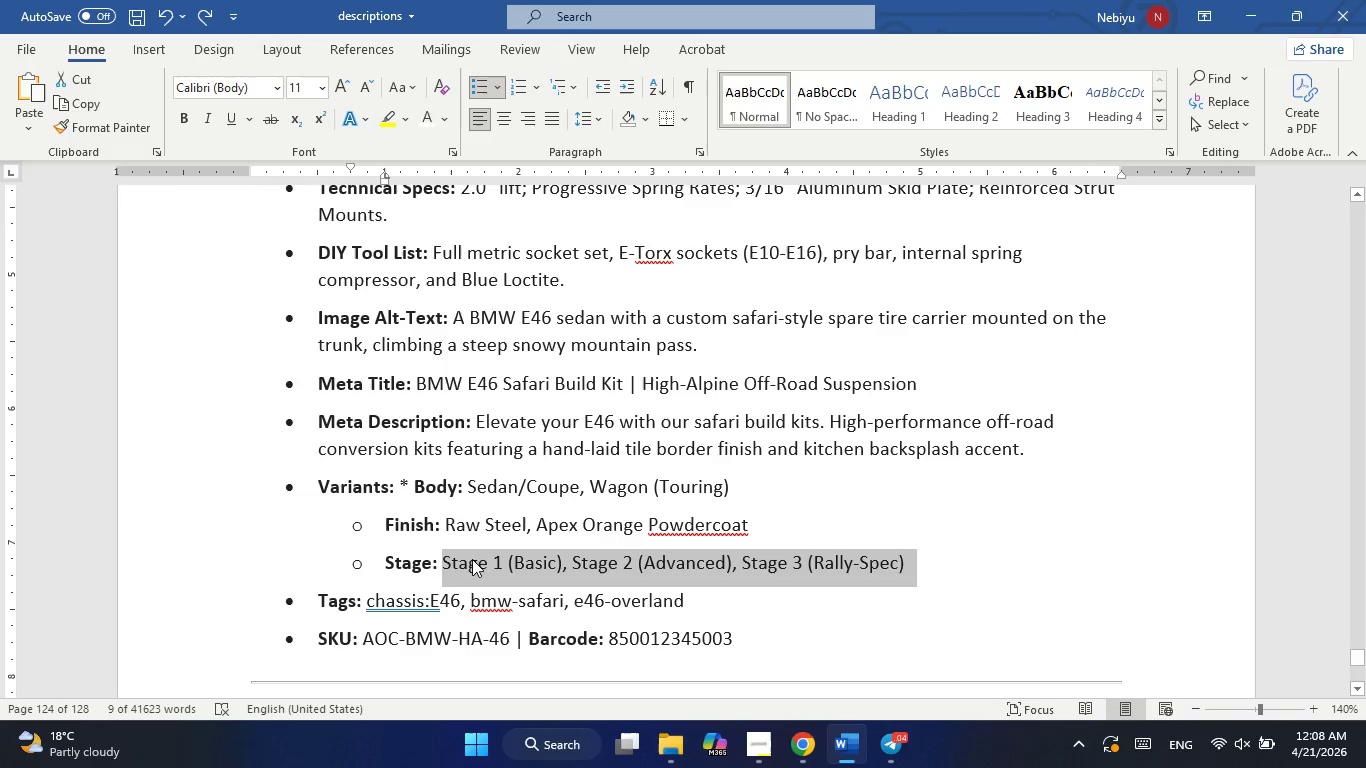 
key(Control+C)
 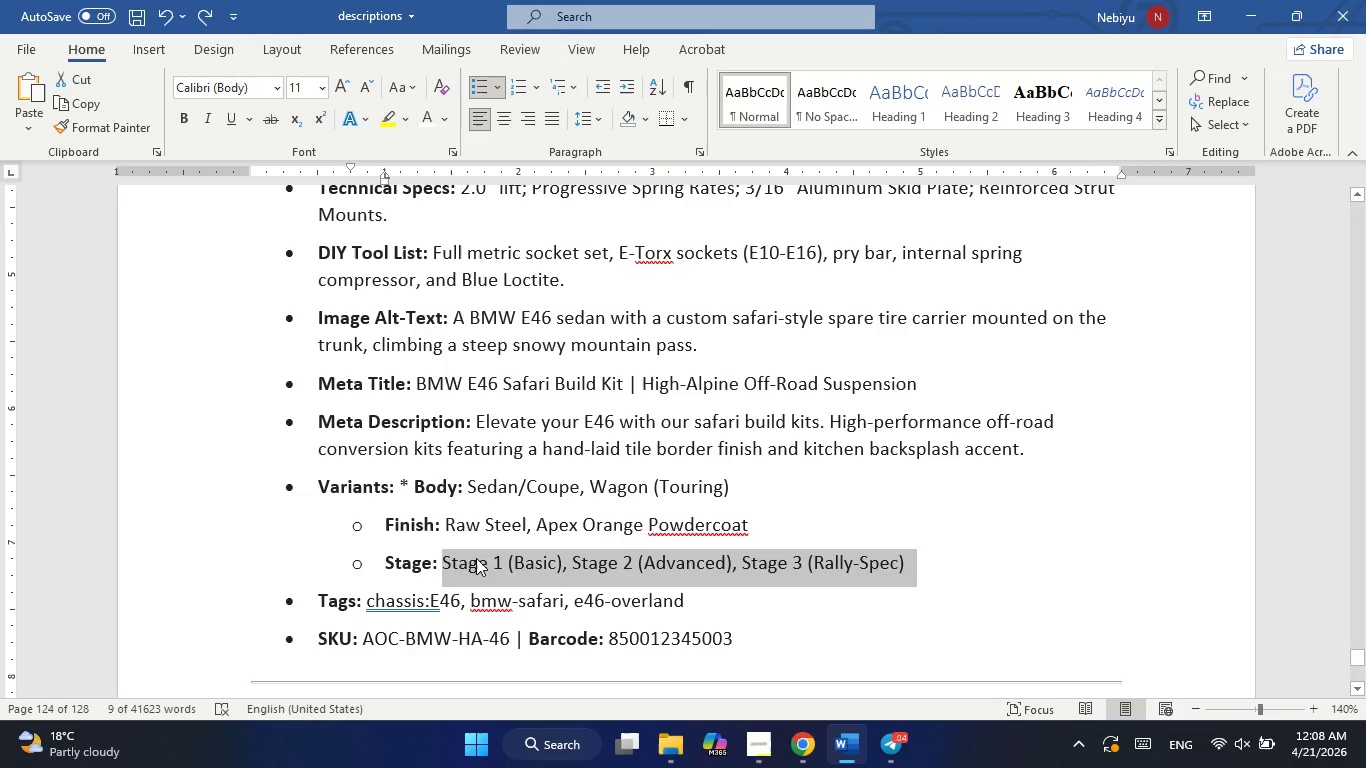 
key(Alt+Tab)
 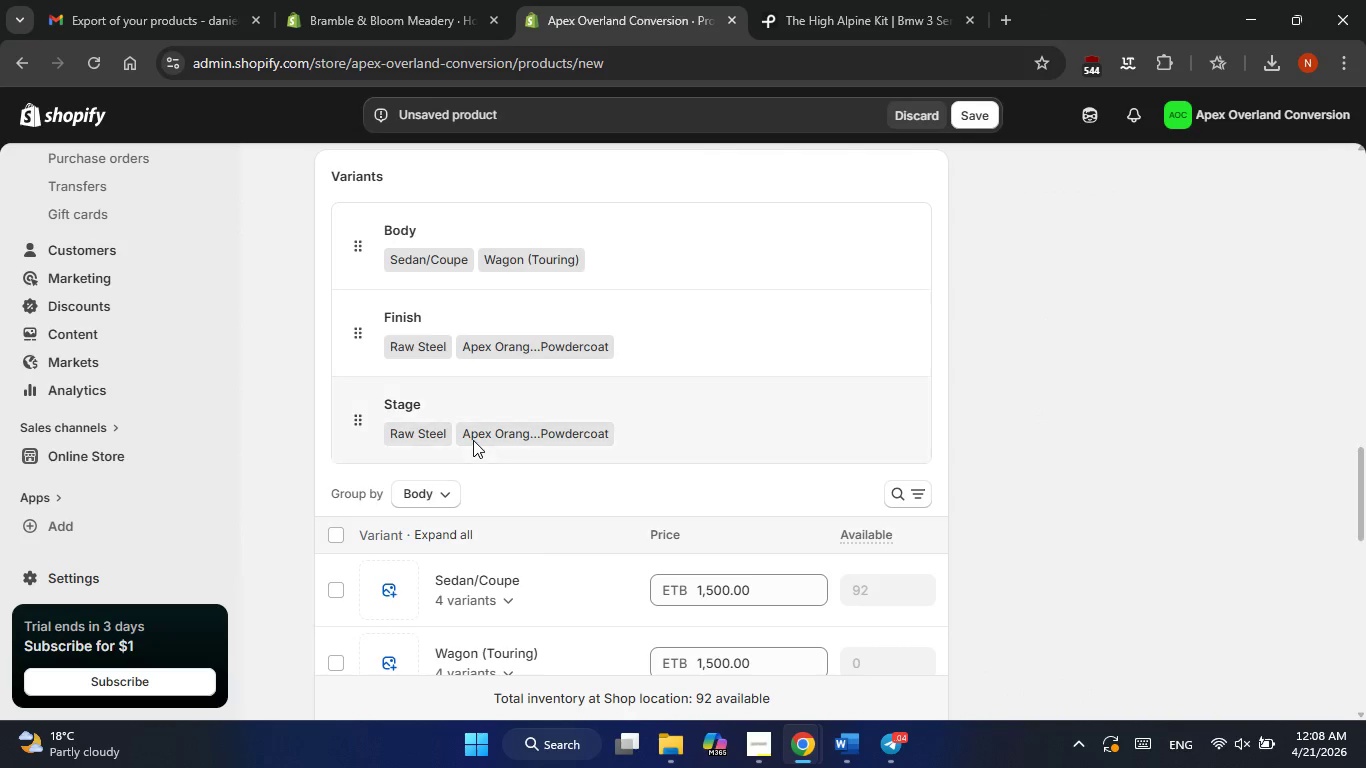 
left_click([473, 439])
 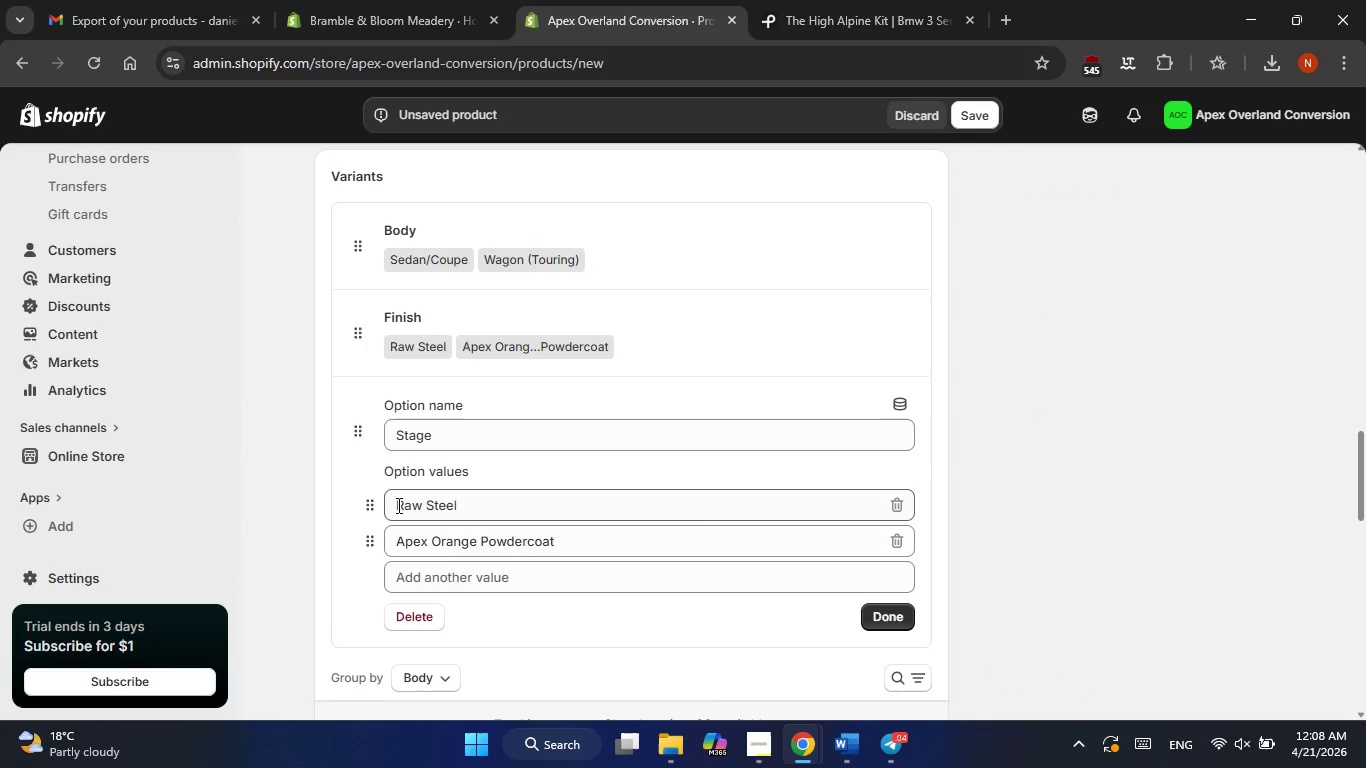 
left_click_drag(start_coordinate=[397, 505], to_coordinate=[590, 548])
 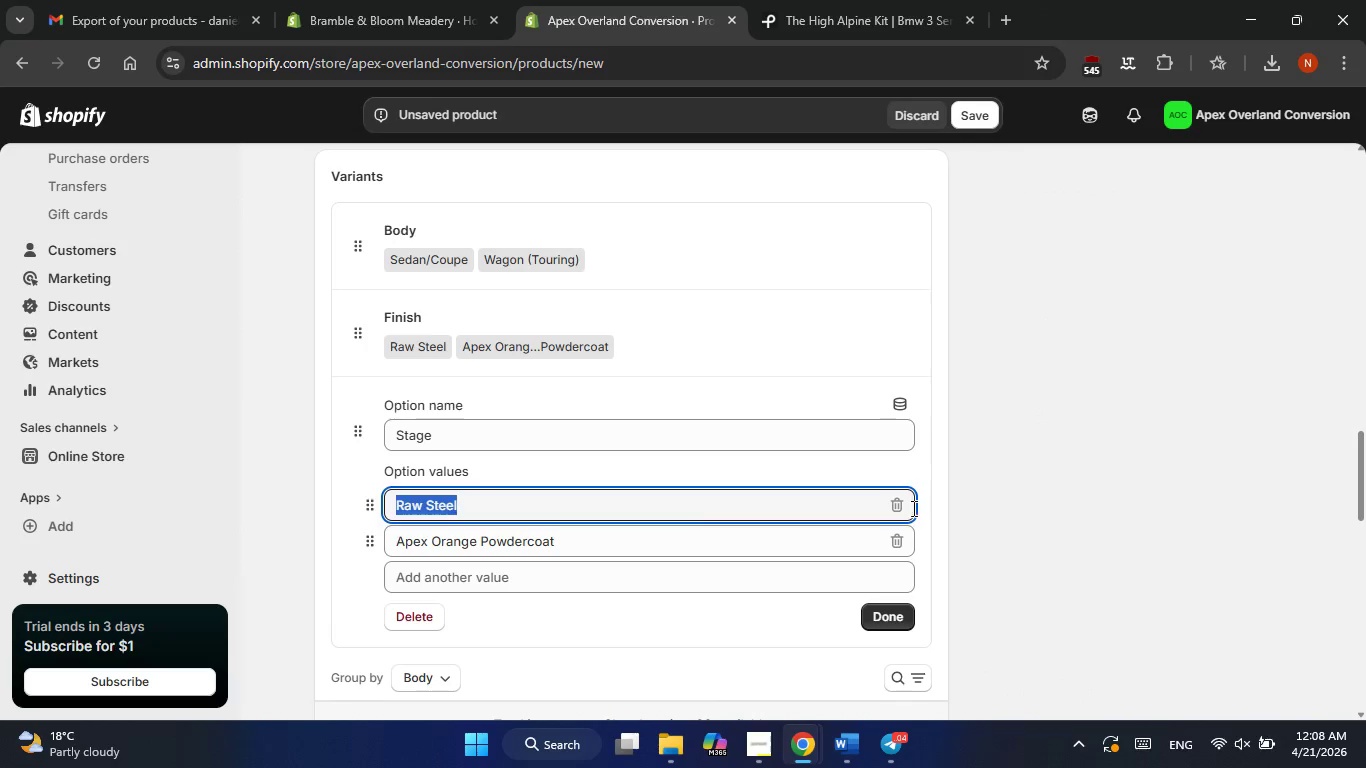 
left_click([906, 507])
 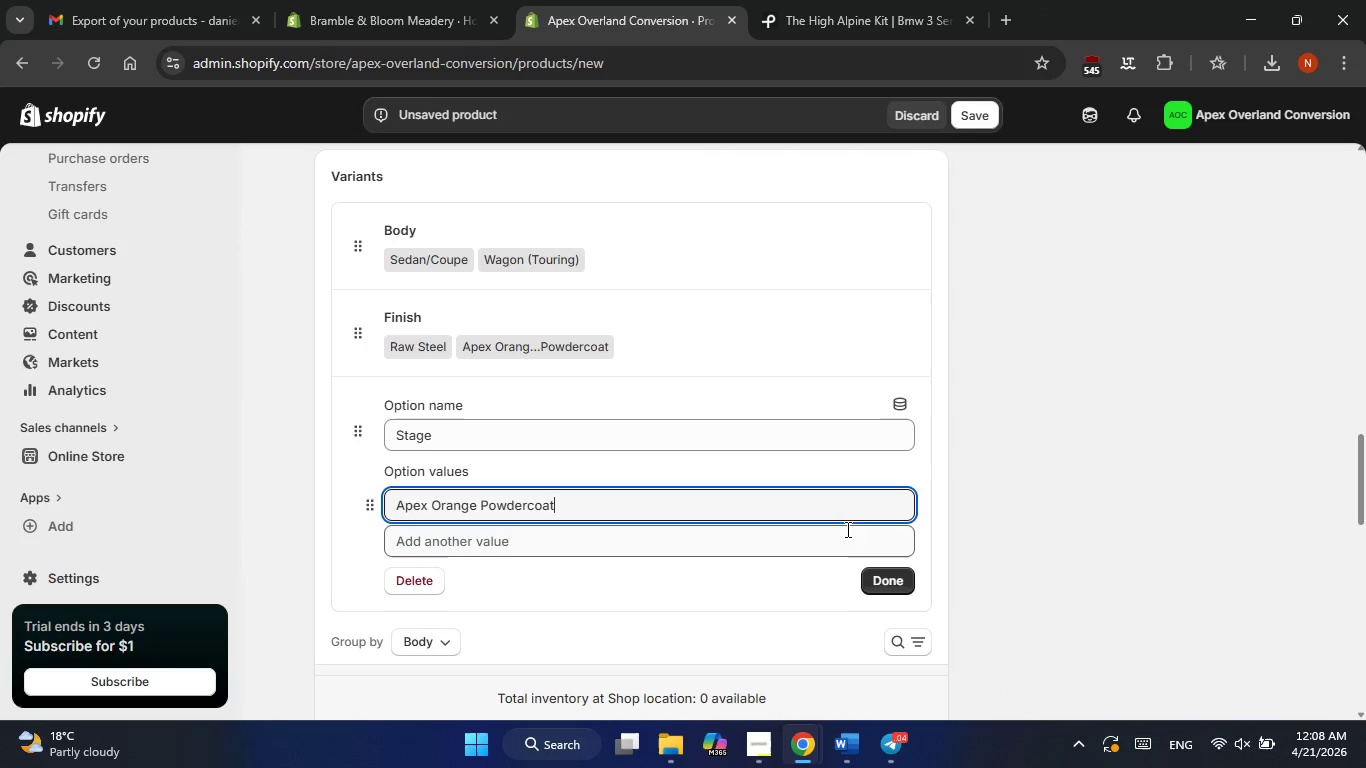 
left_click([797, 554])
 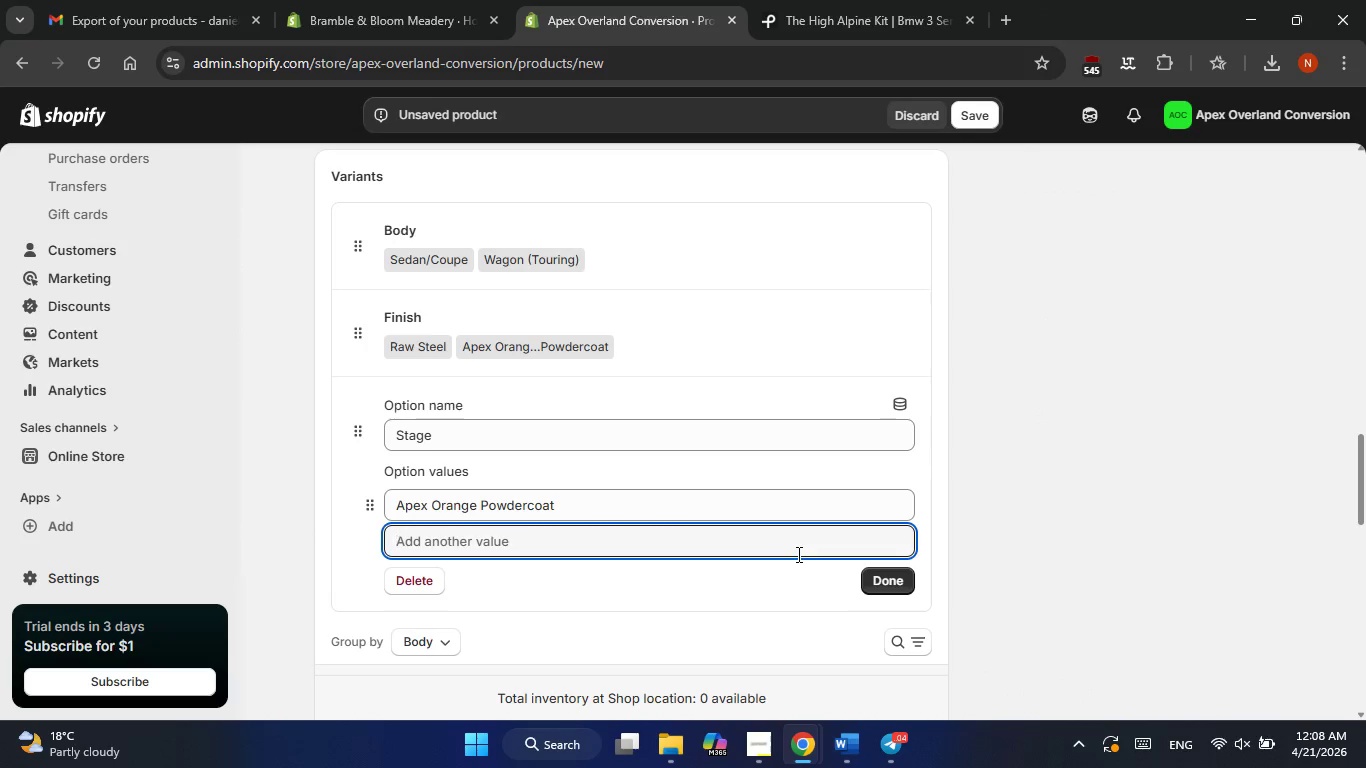 
key(Control+V)
 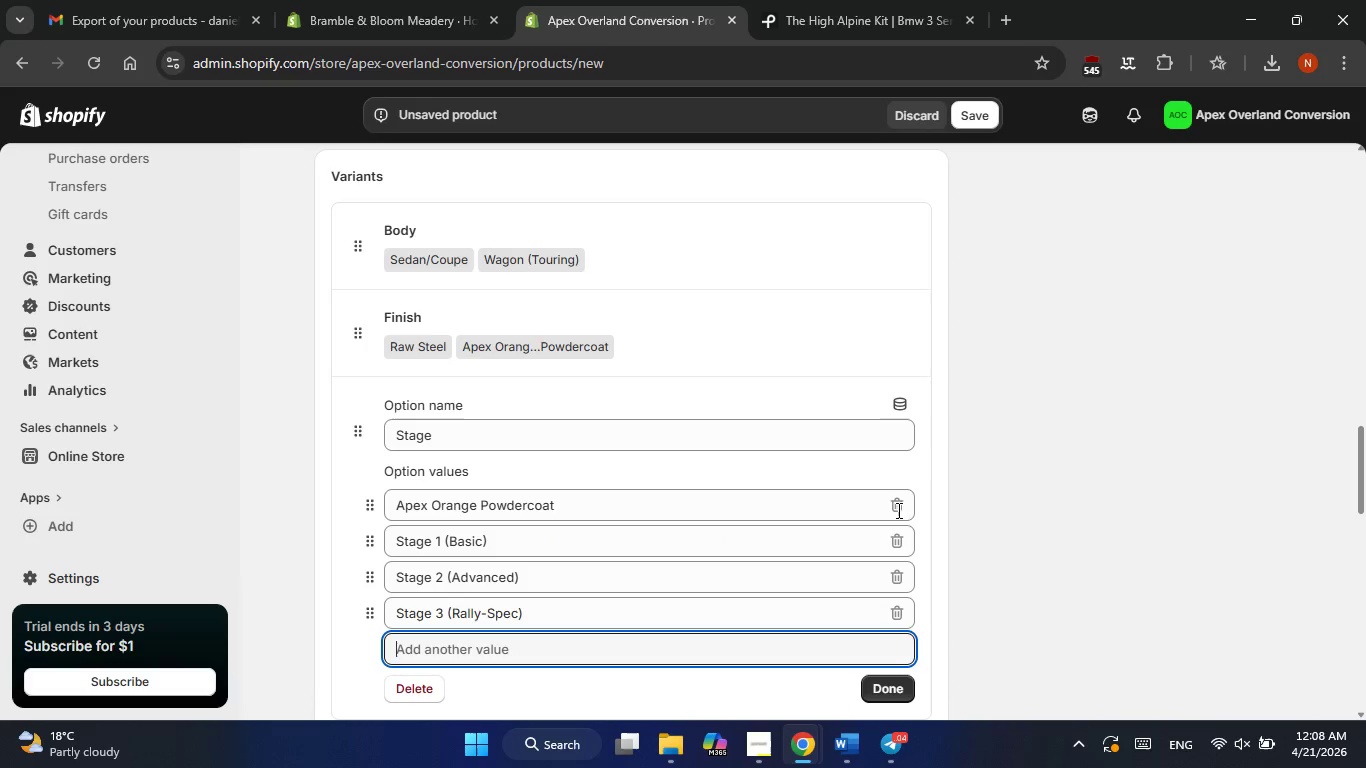 
left_click([897, 513])
 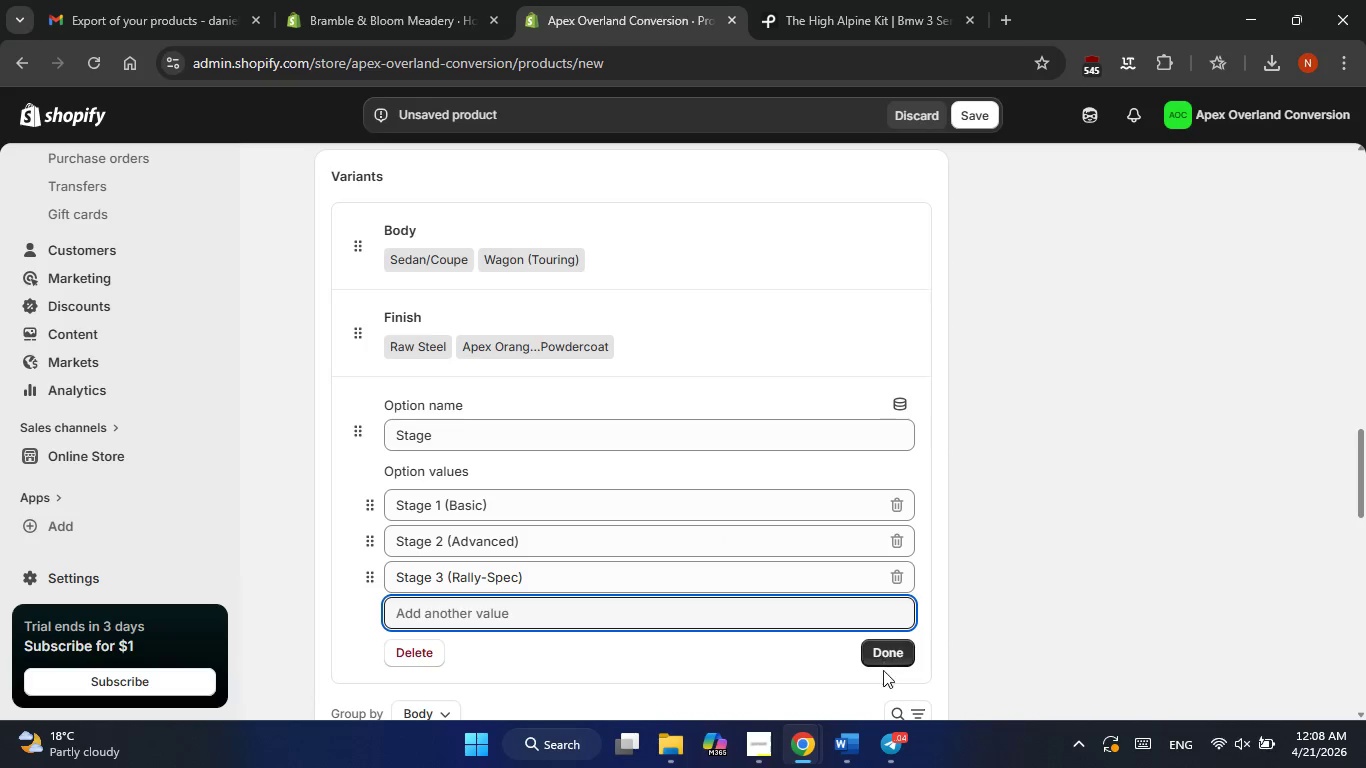 